 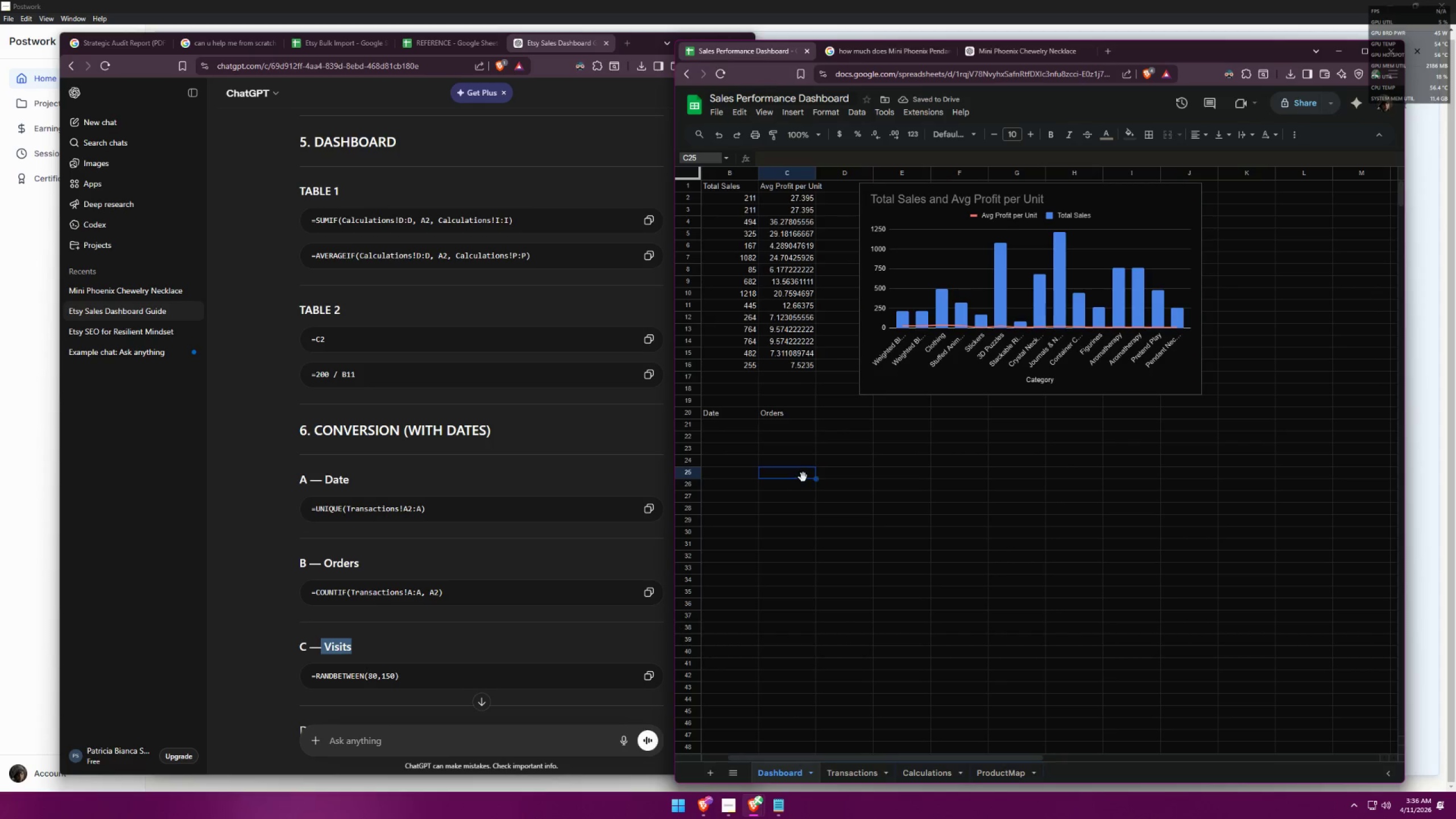 
double_click([825, 414])
 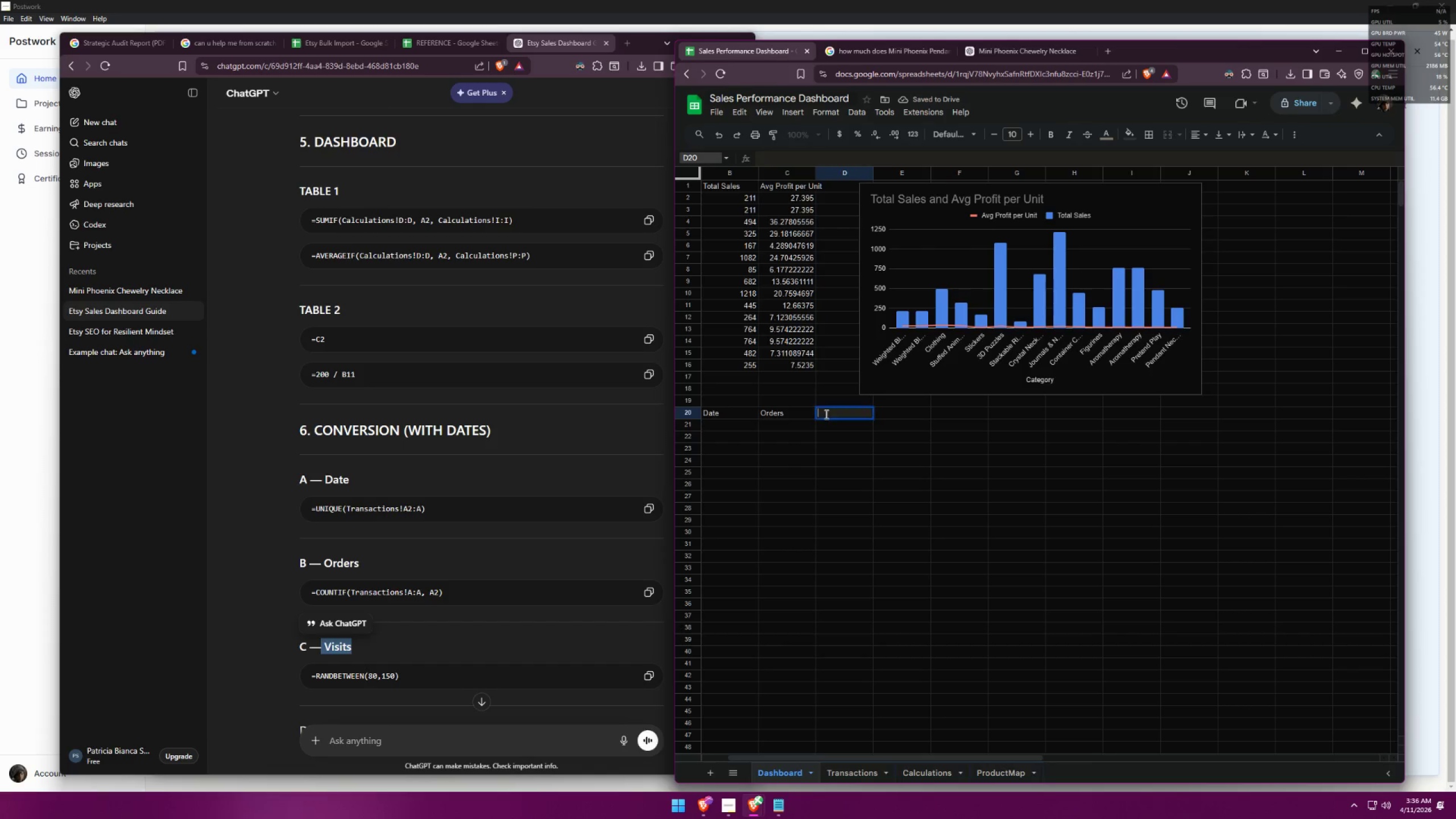 
key(Control+ControlLeft)
 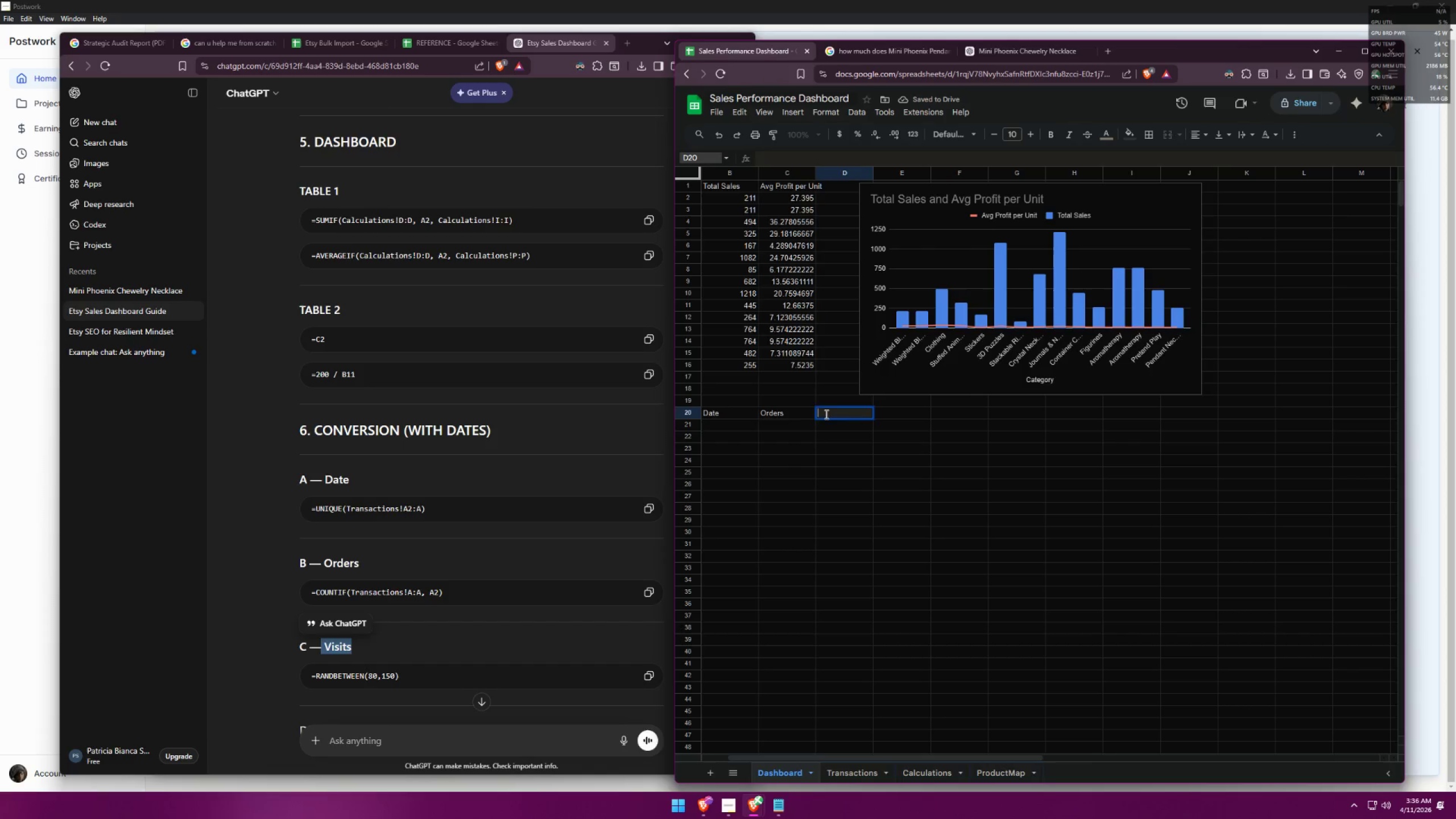 
key(Control+V)
 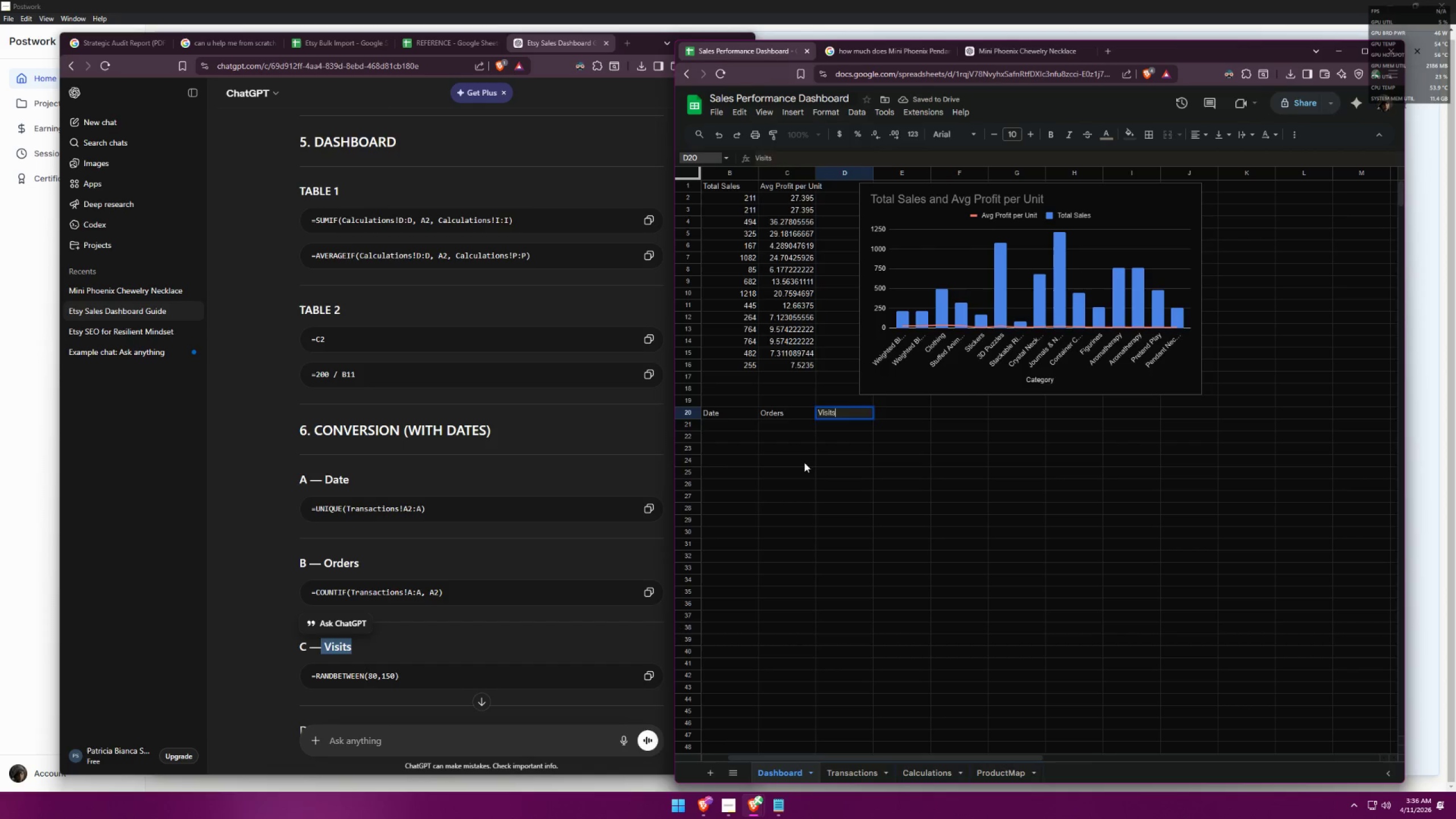 
left_click([804, 462])
 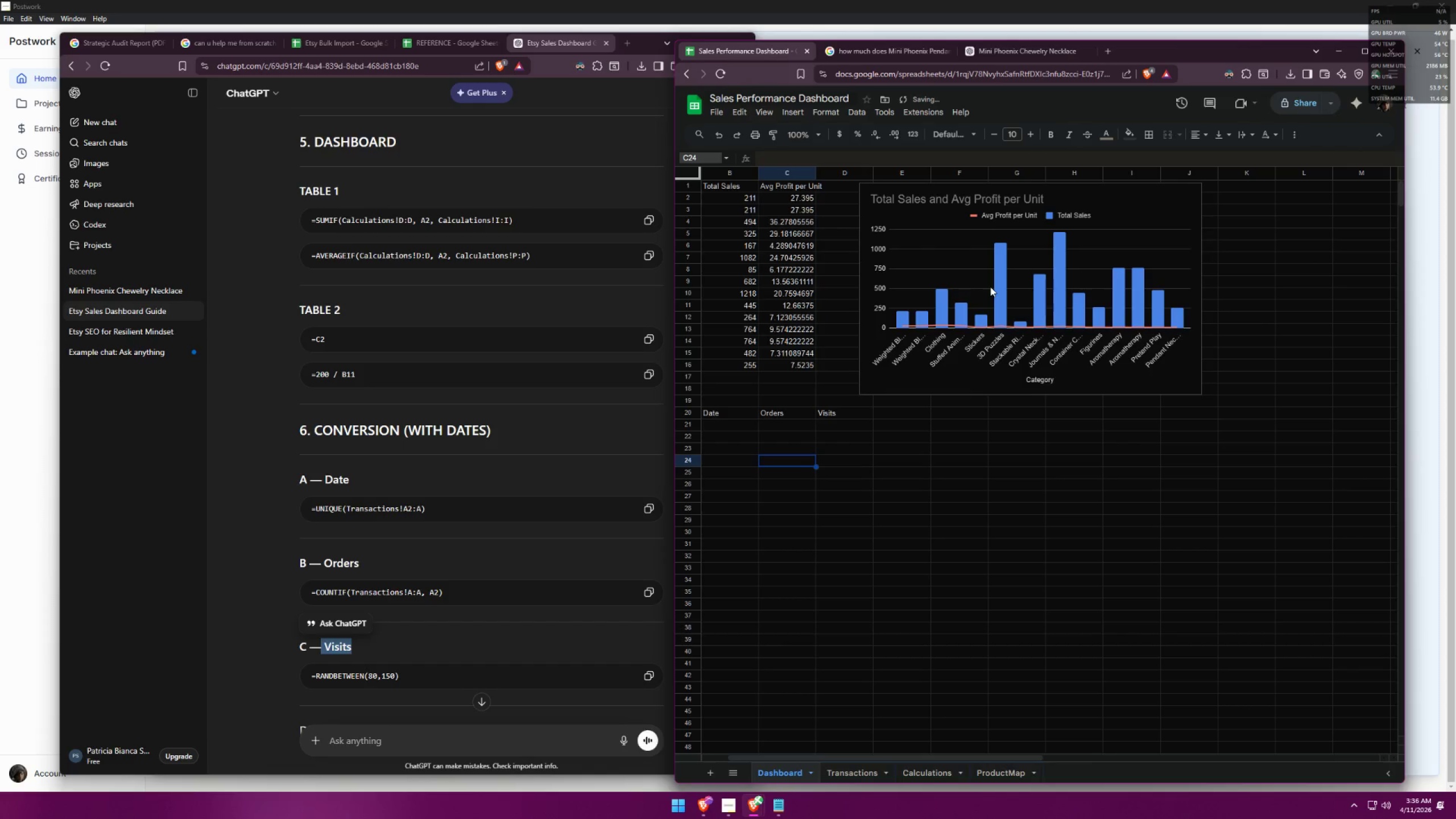 
left_click_drag(start_coordinate=[1037, 263], to_coordinate=[1110, 274])
 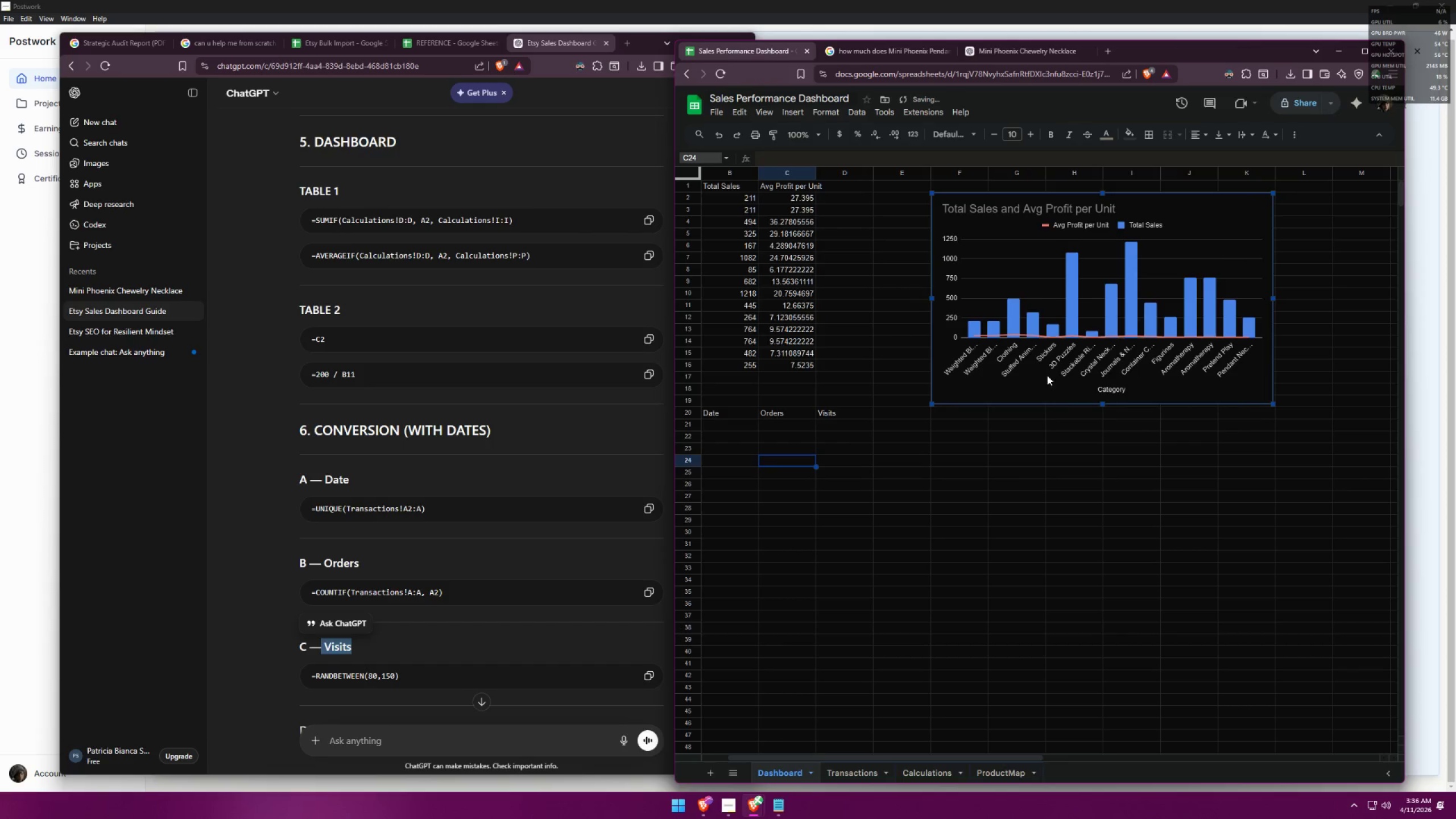 
left_click([1004, 476])
 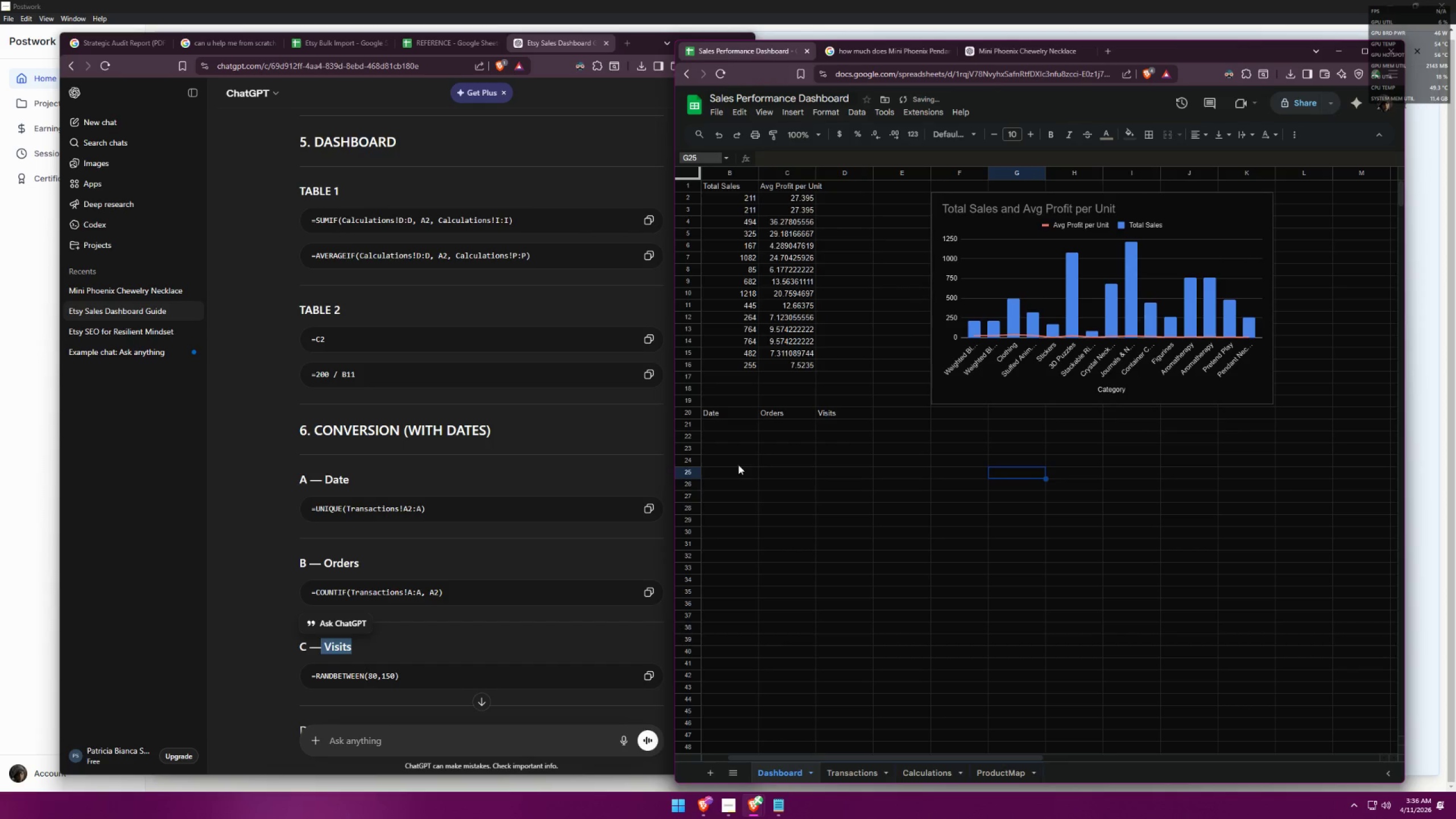 
left_click([713, 429])
 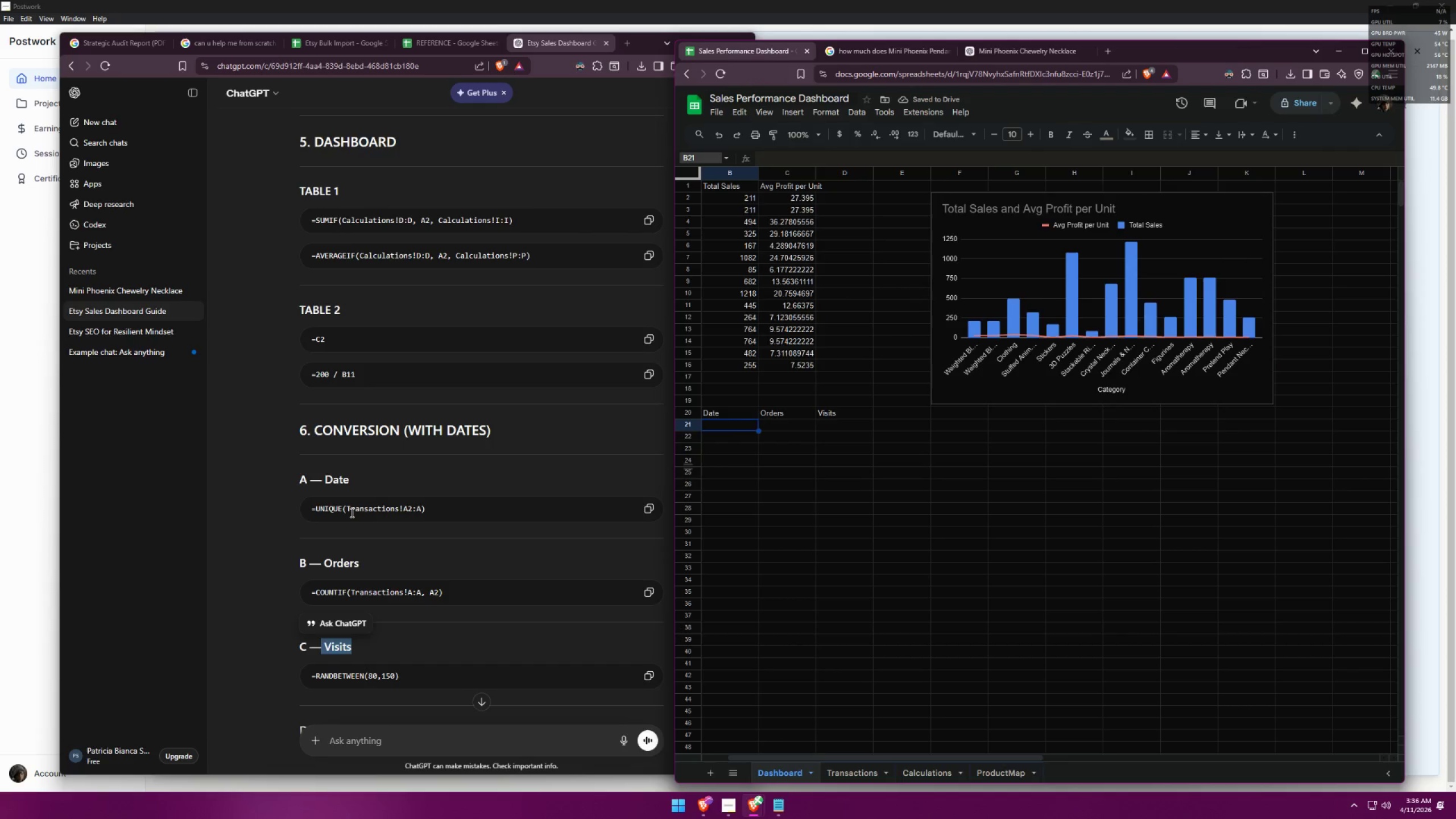 
left_click([610, 511])
 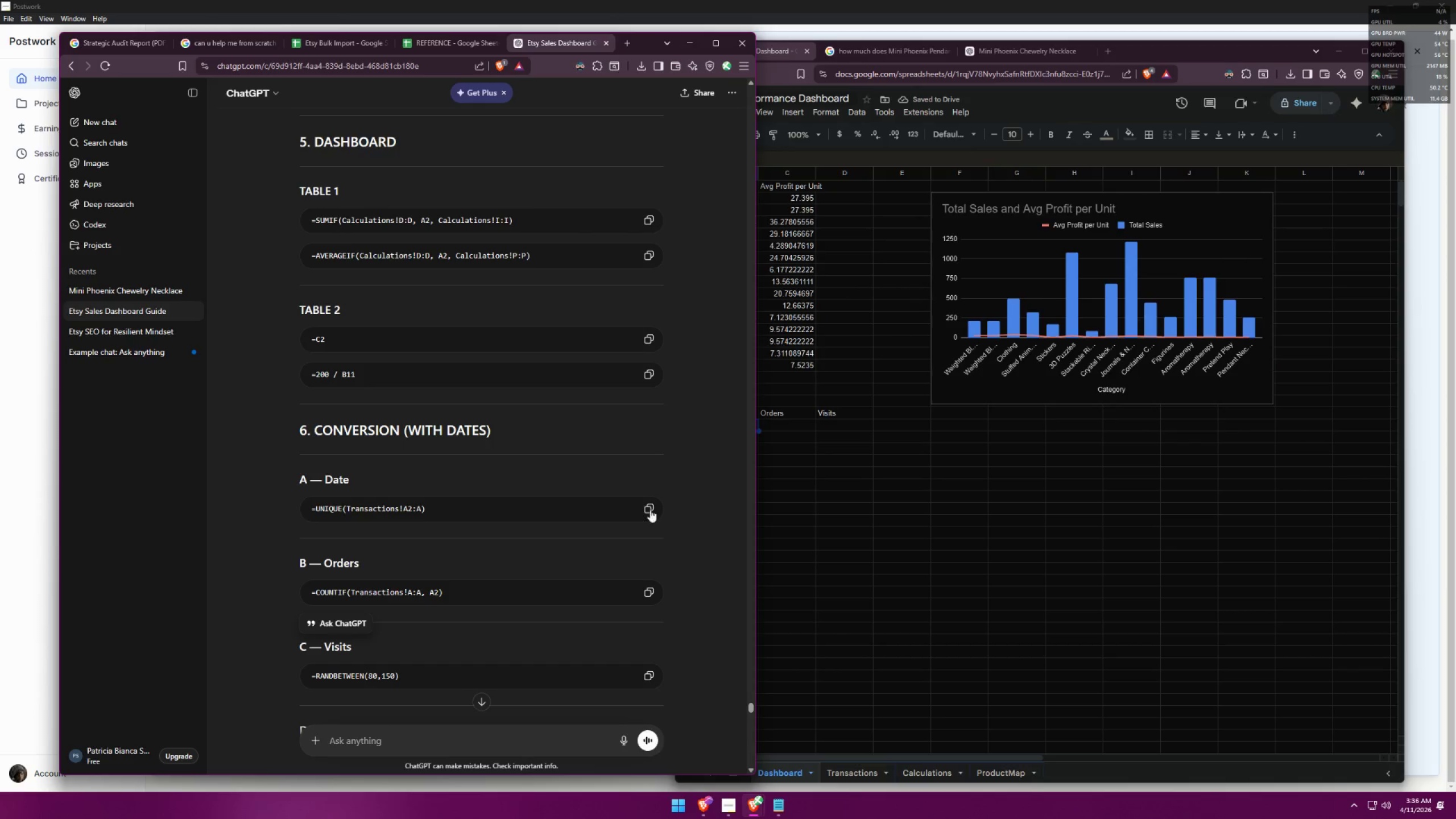 
triple_click([650, 510])
 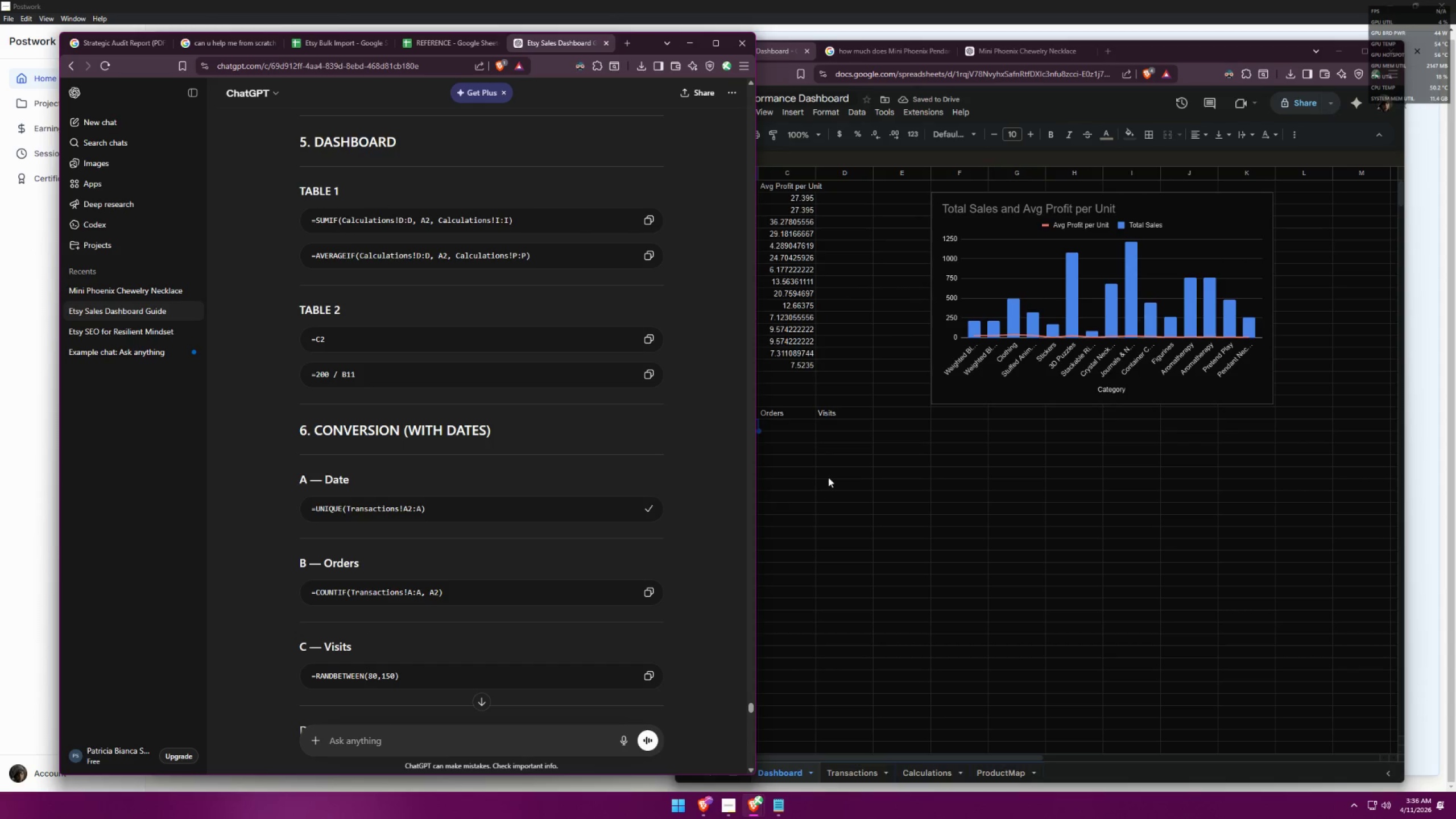 
left_click([826, 474])
 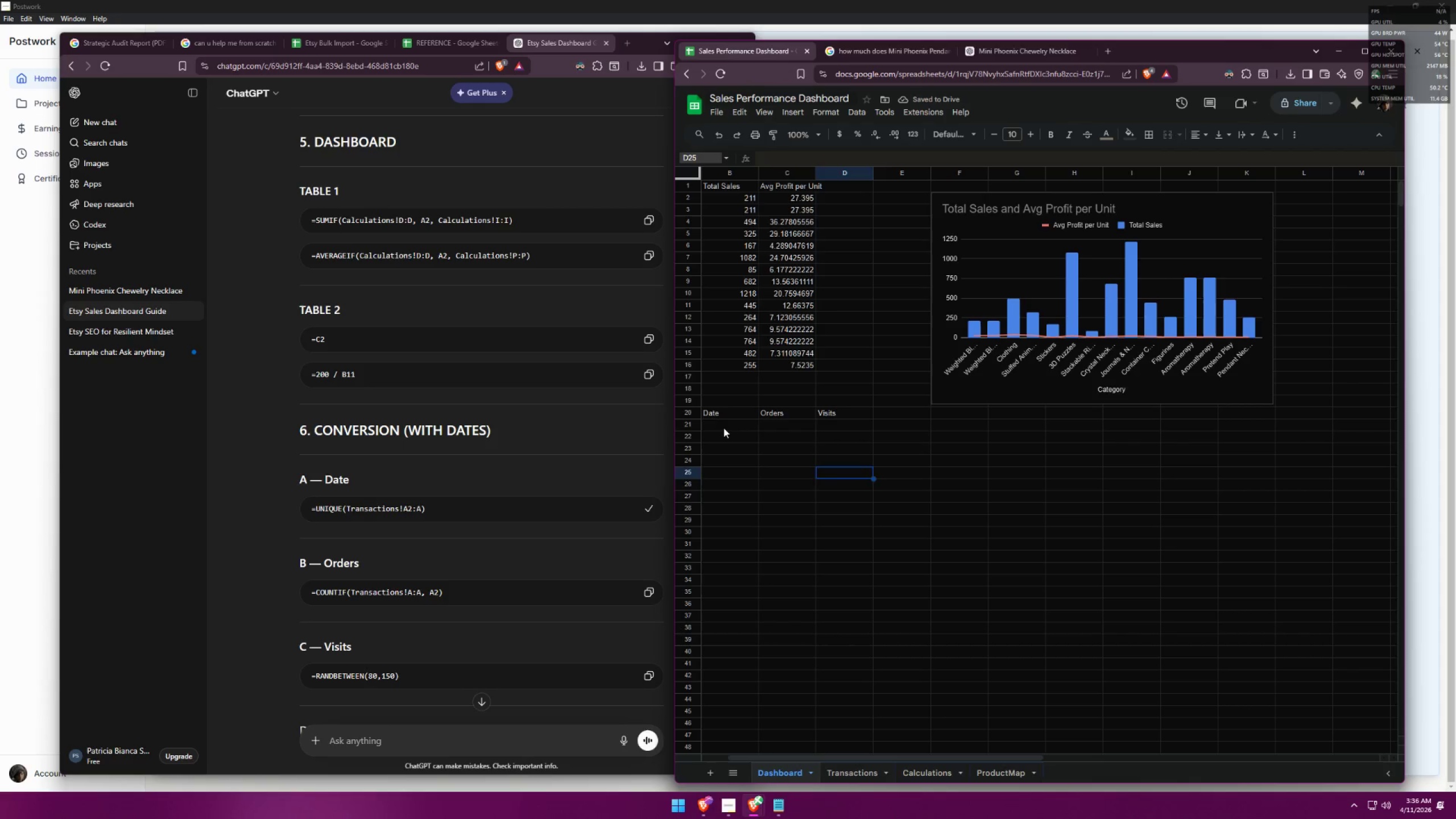 
double_click([725, 427])
 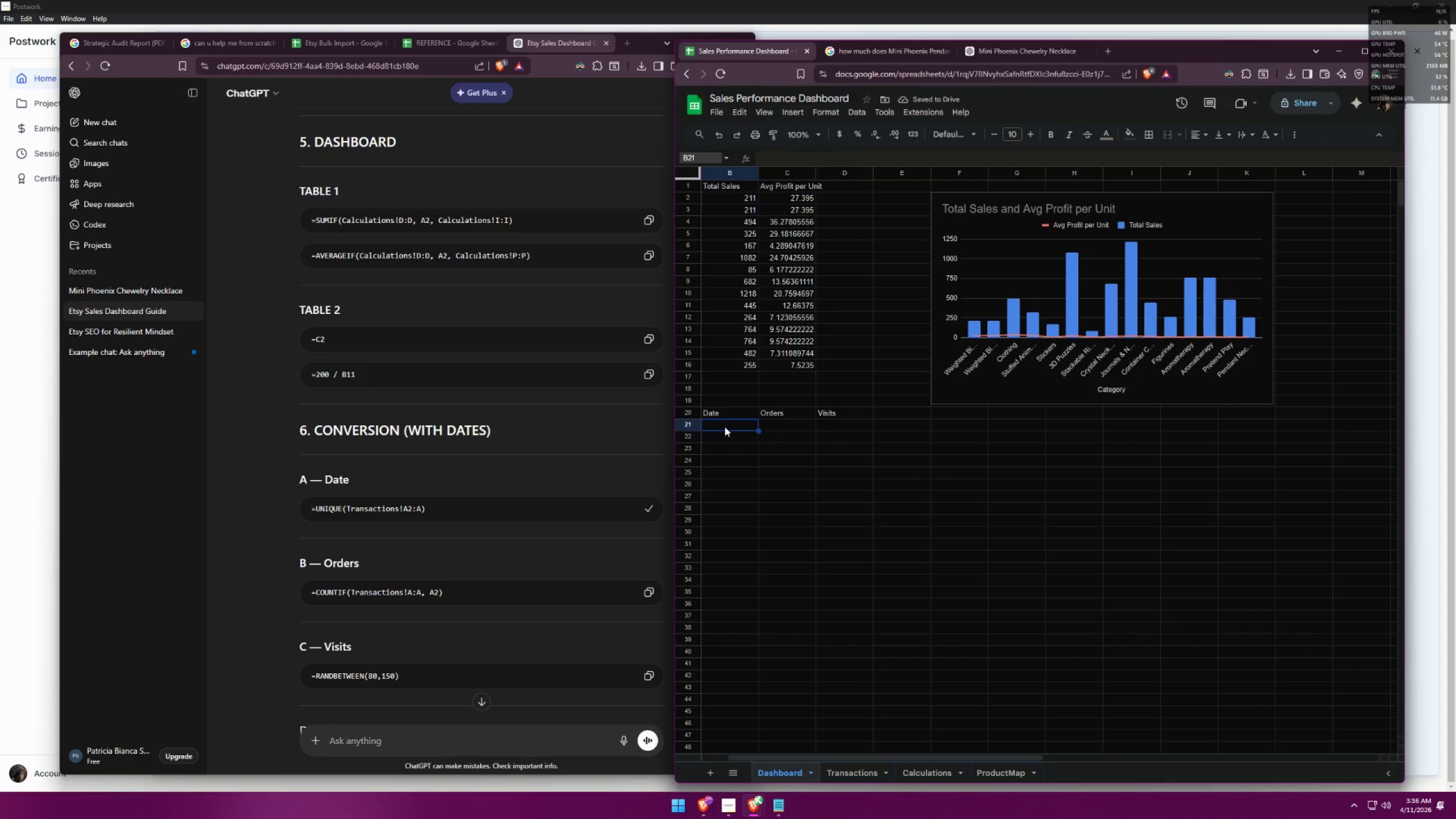 
key(Control+ControlLeft)
 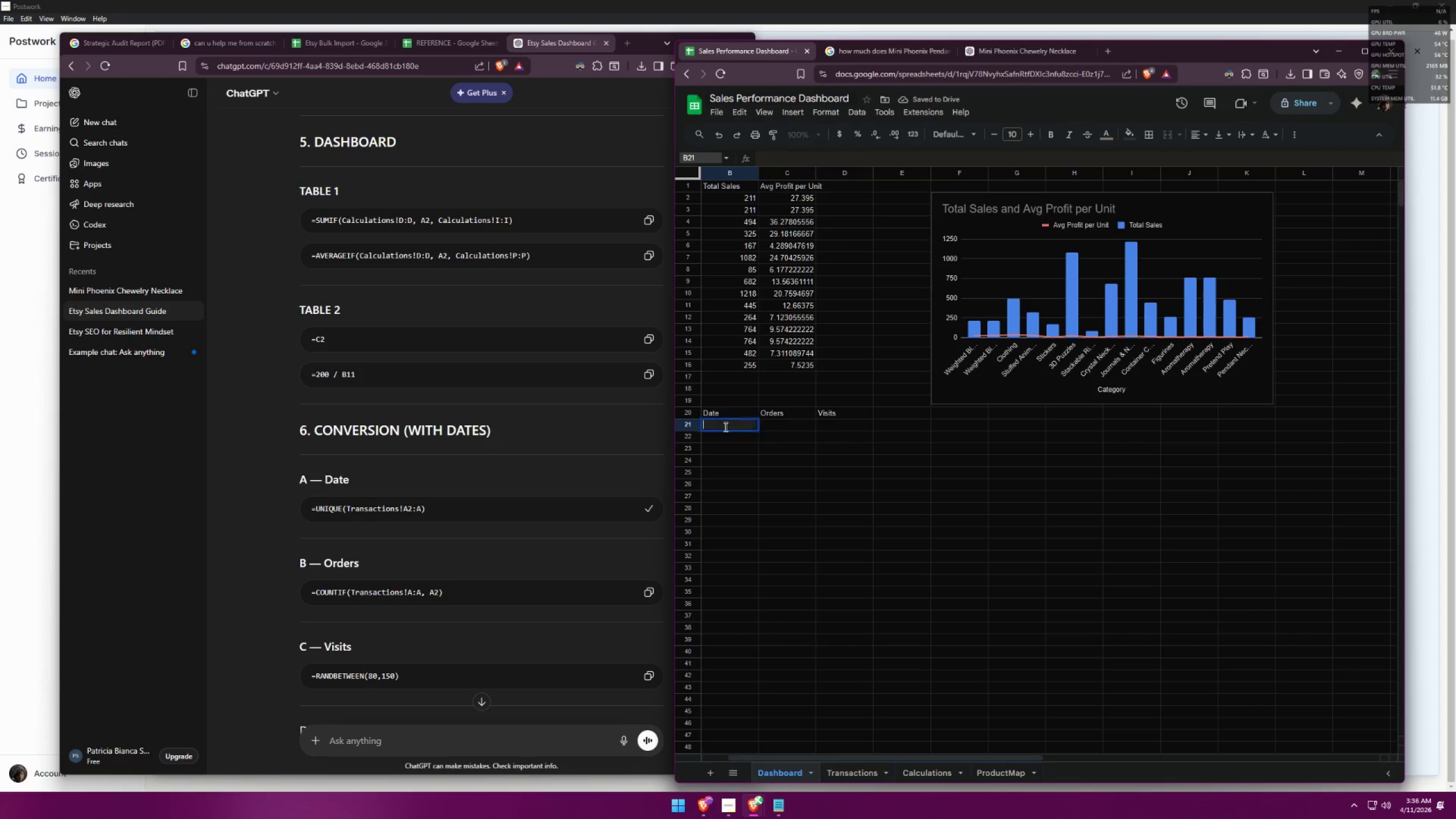 
key(Control+V)
 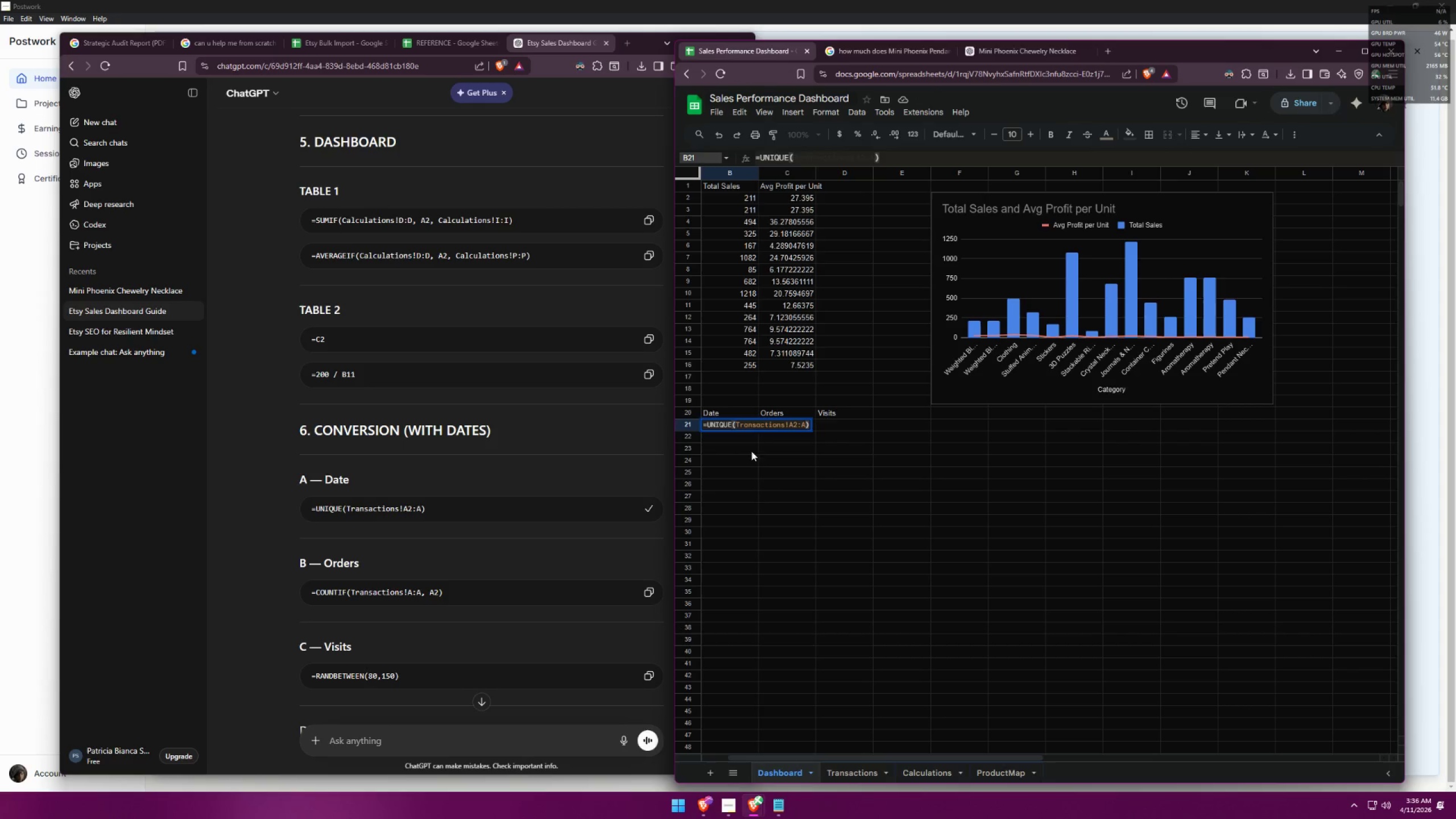 
triple_click([756, 462])
 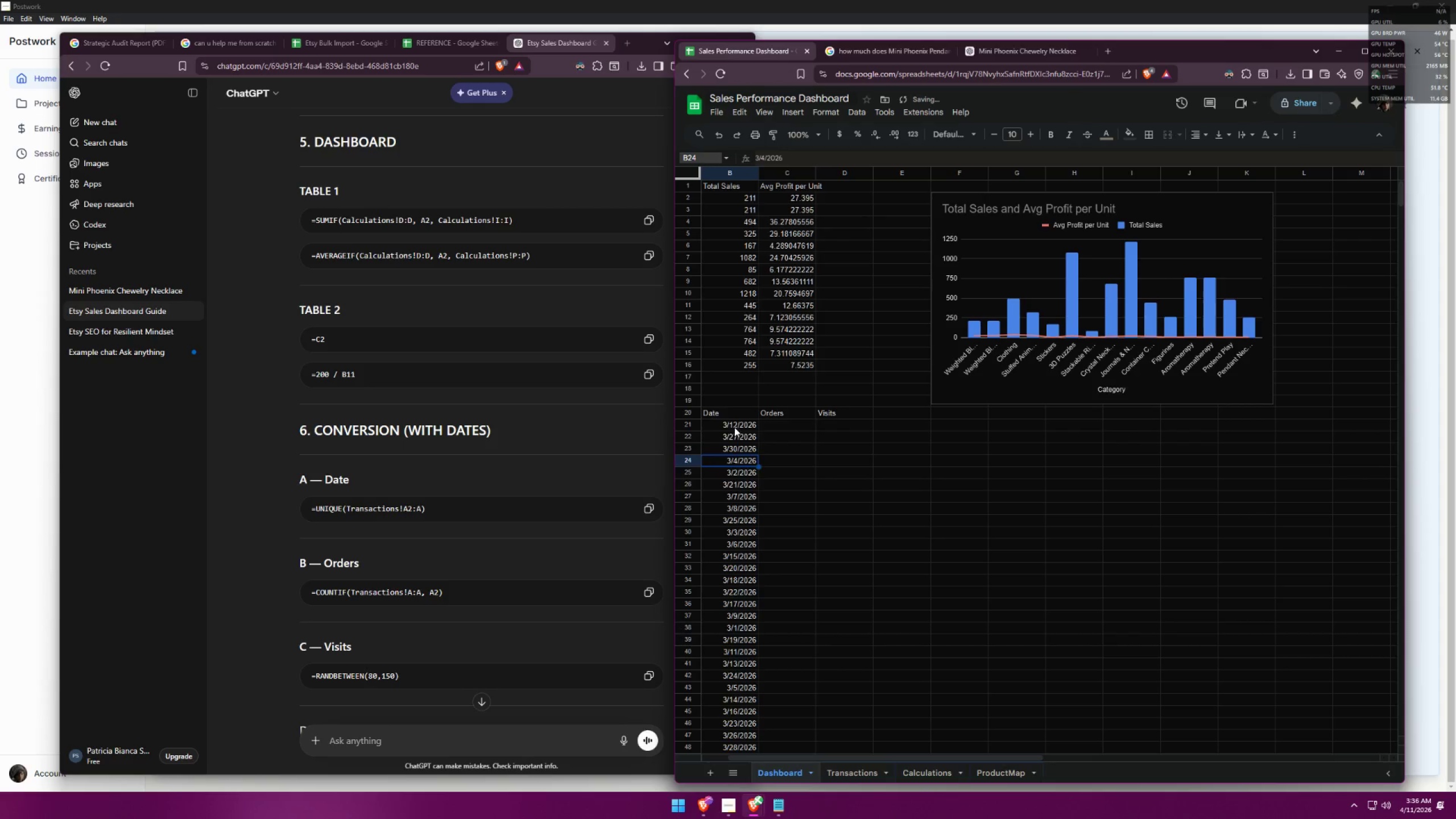 
scroll: coordinate [768, 490], scroll_direction: down, amount: 2.0
 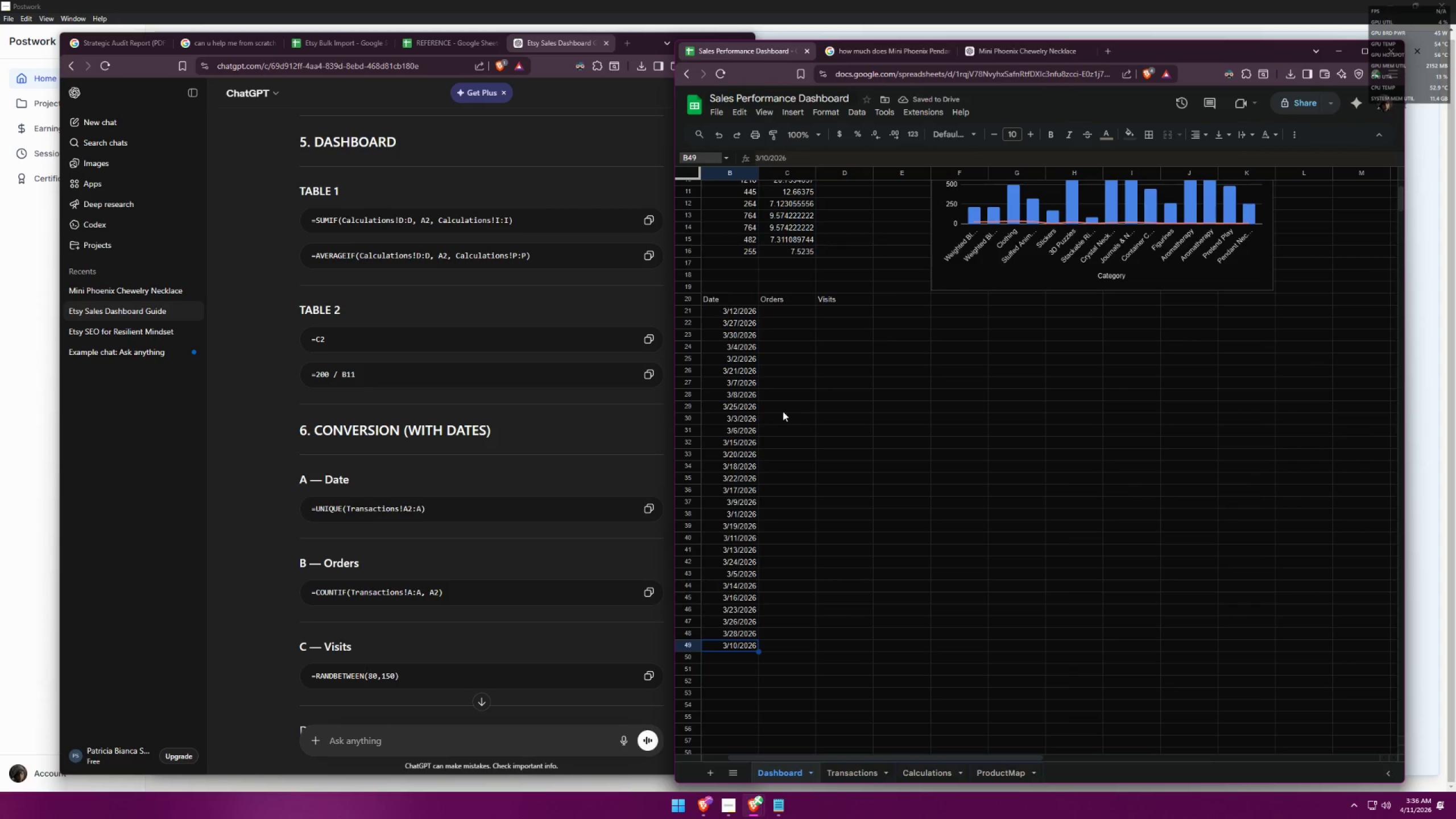 
left_click([524, 433])
 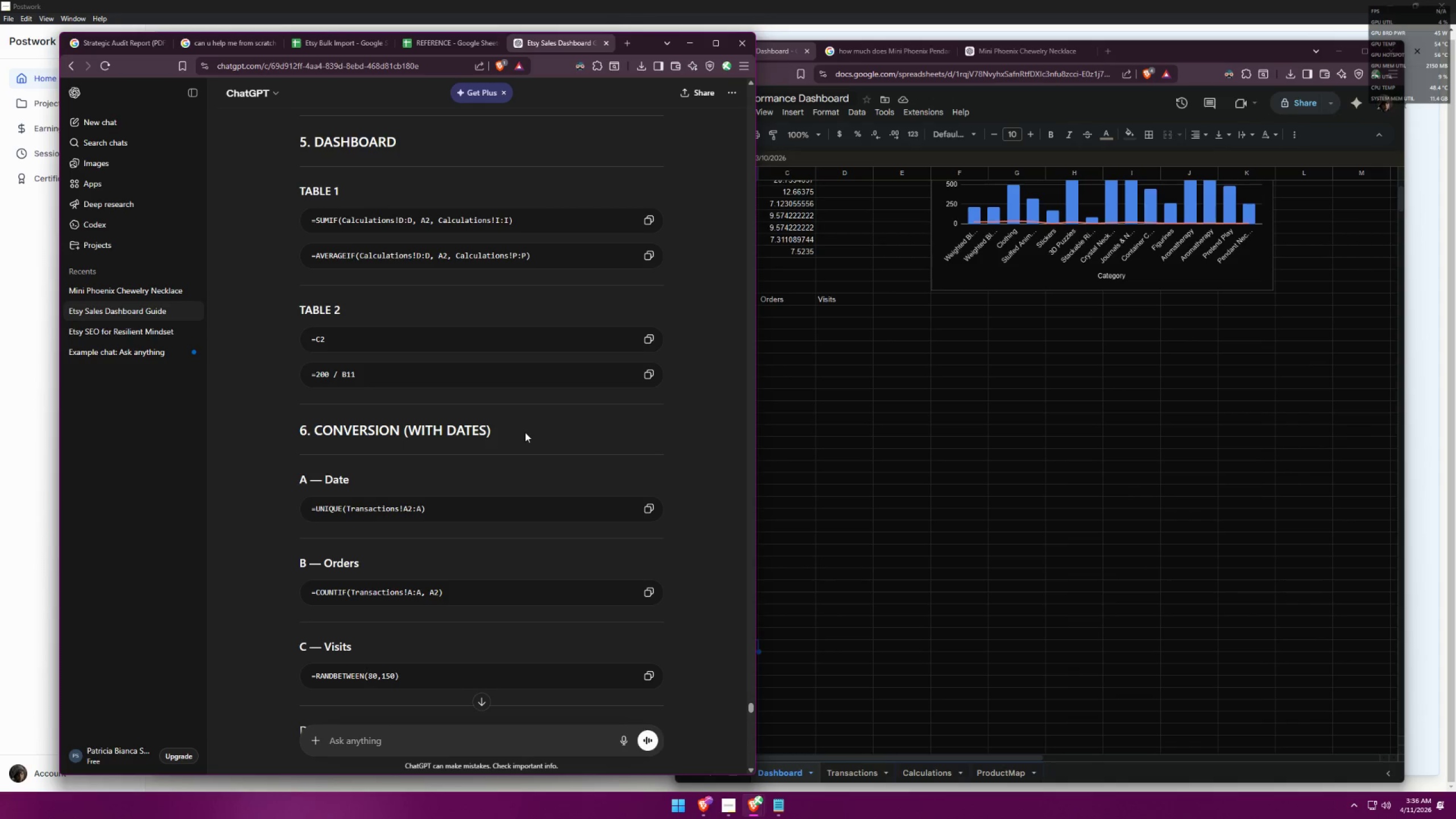 
left_click([850, 406])
 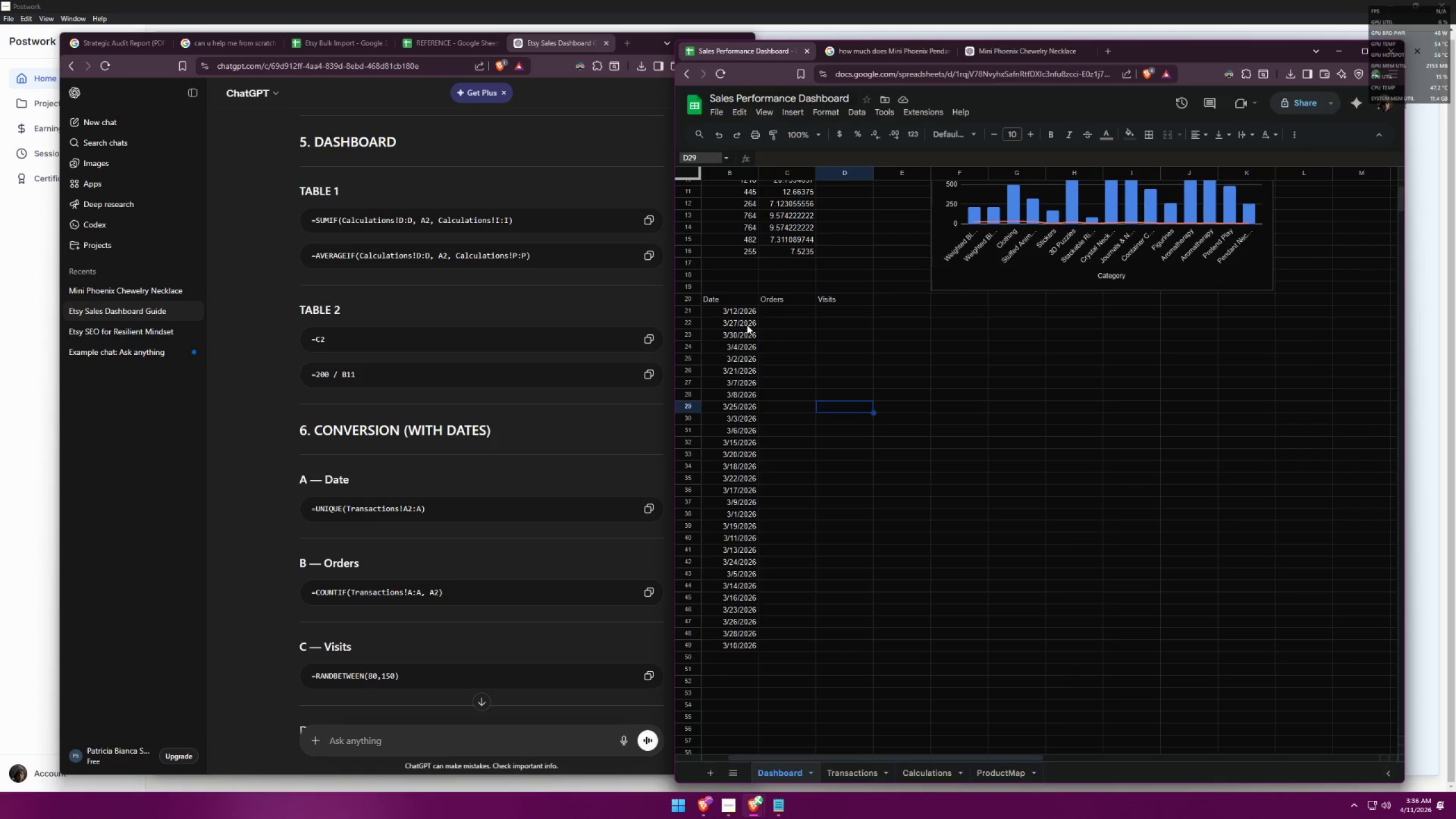 
left_click([727, 311])
 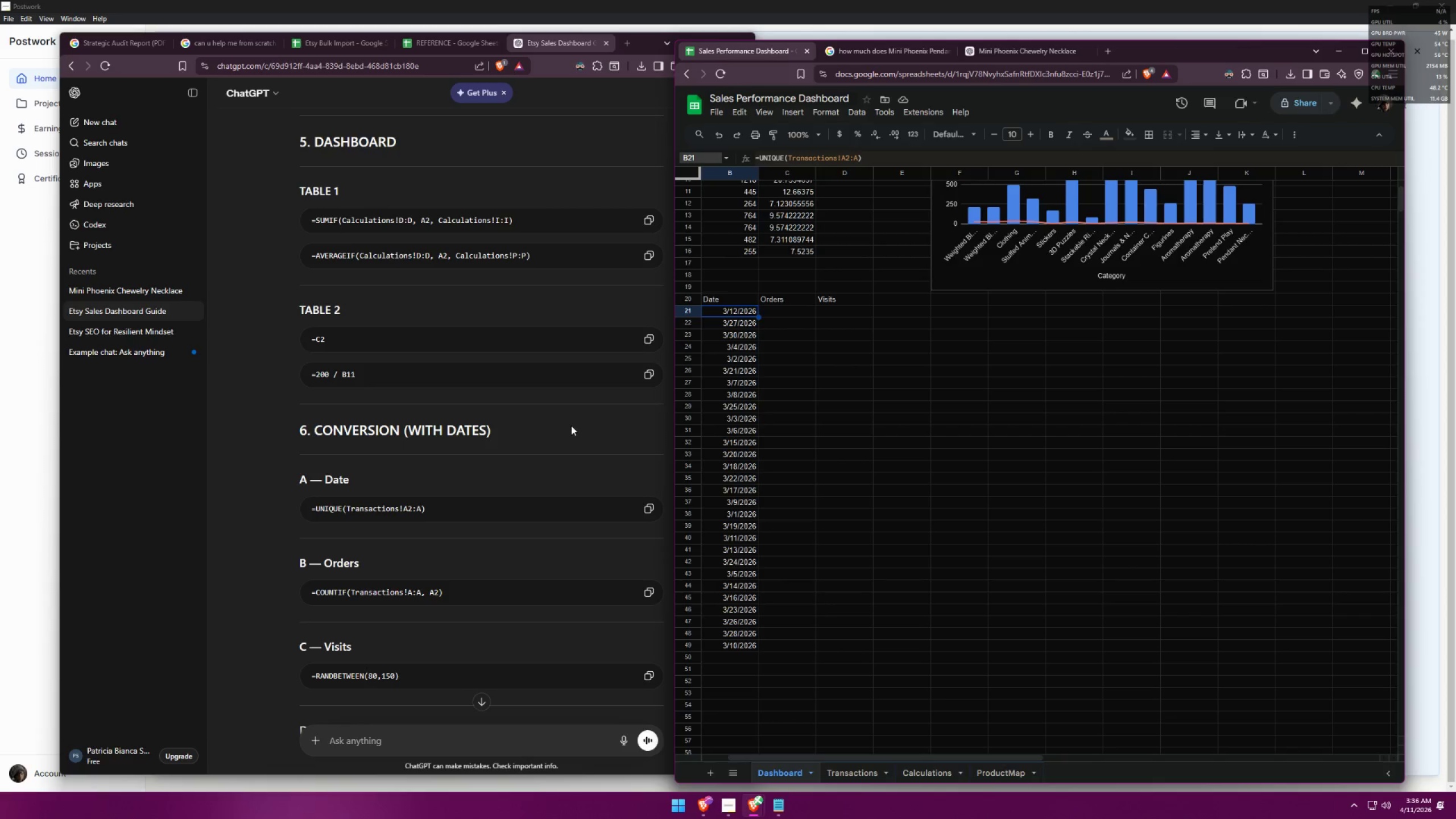 
left_click([350, 541])
 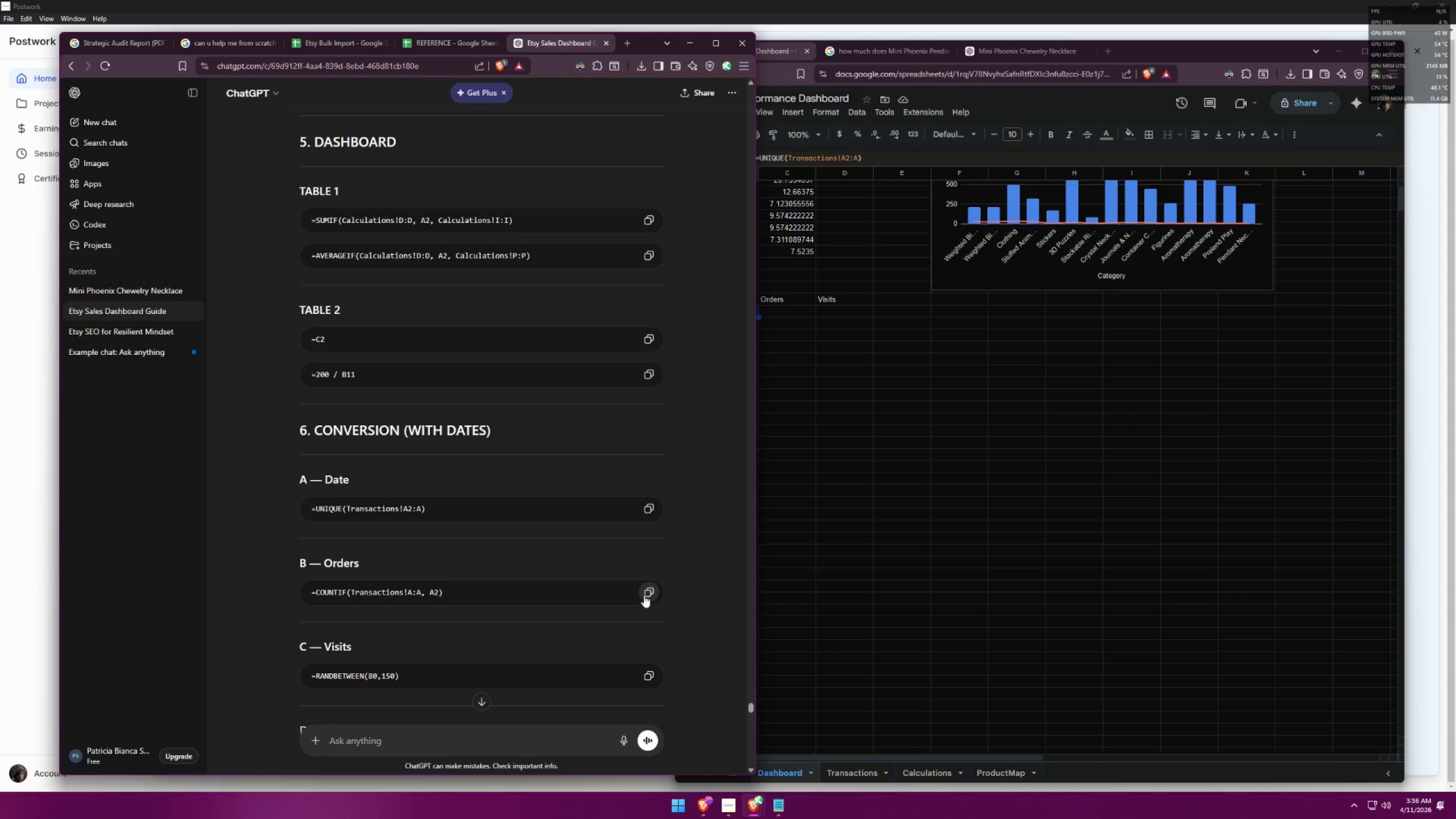 
double_click([788, 464])
 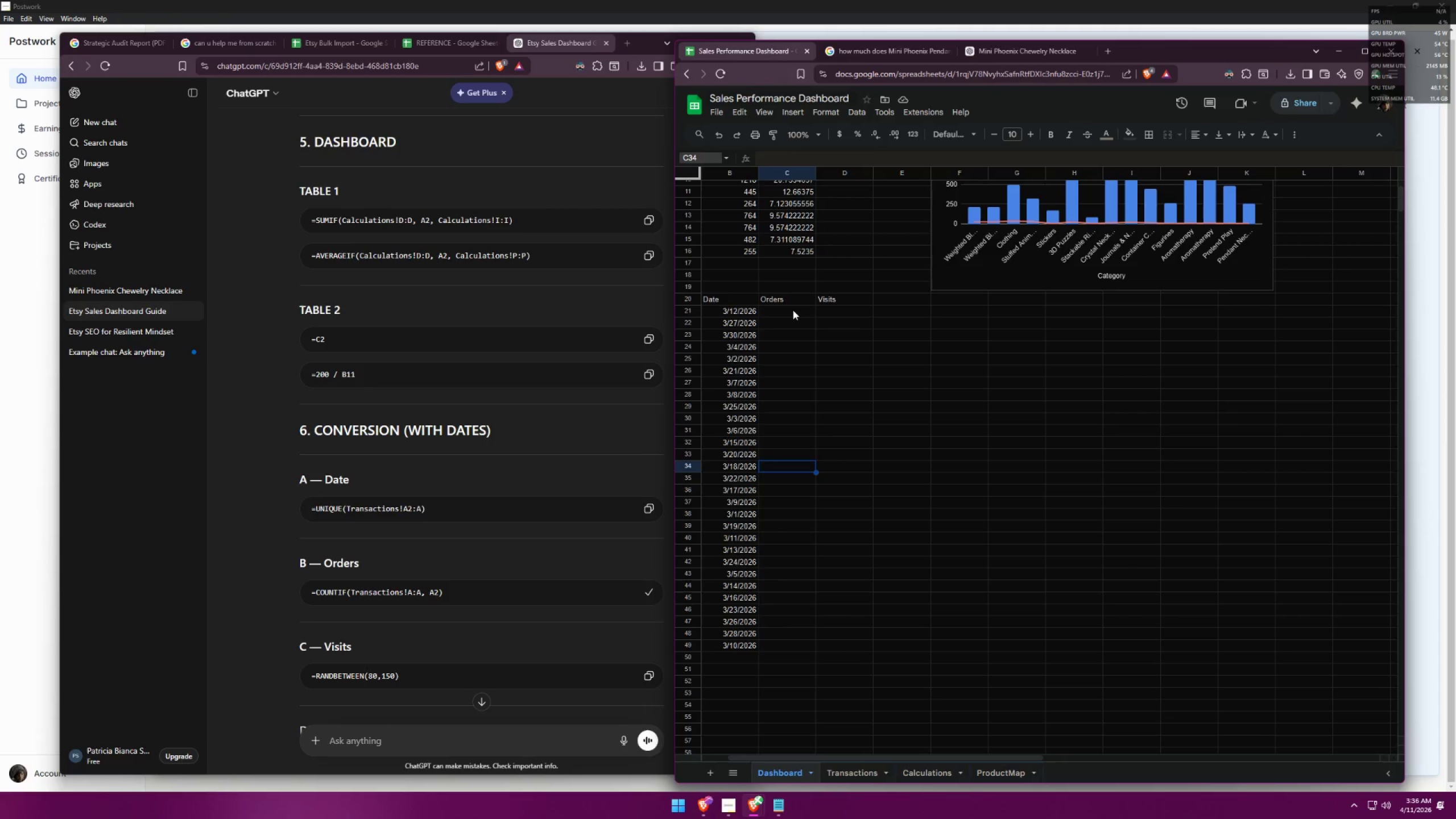 
double_click([793, 310])
 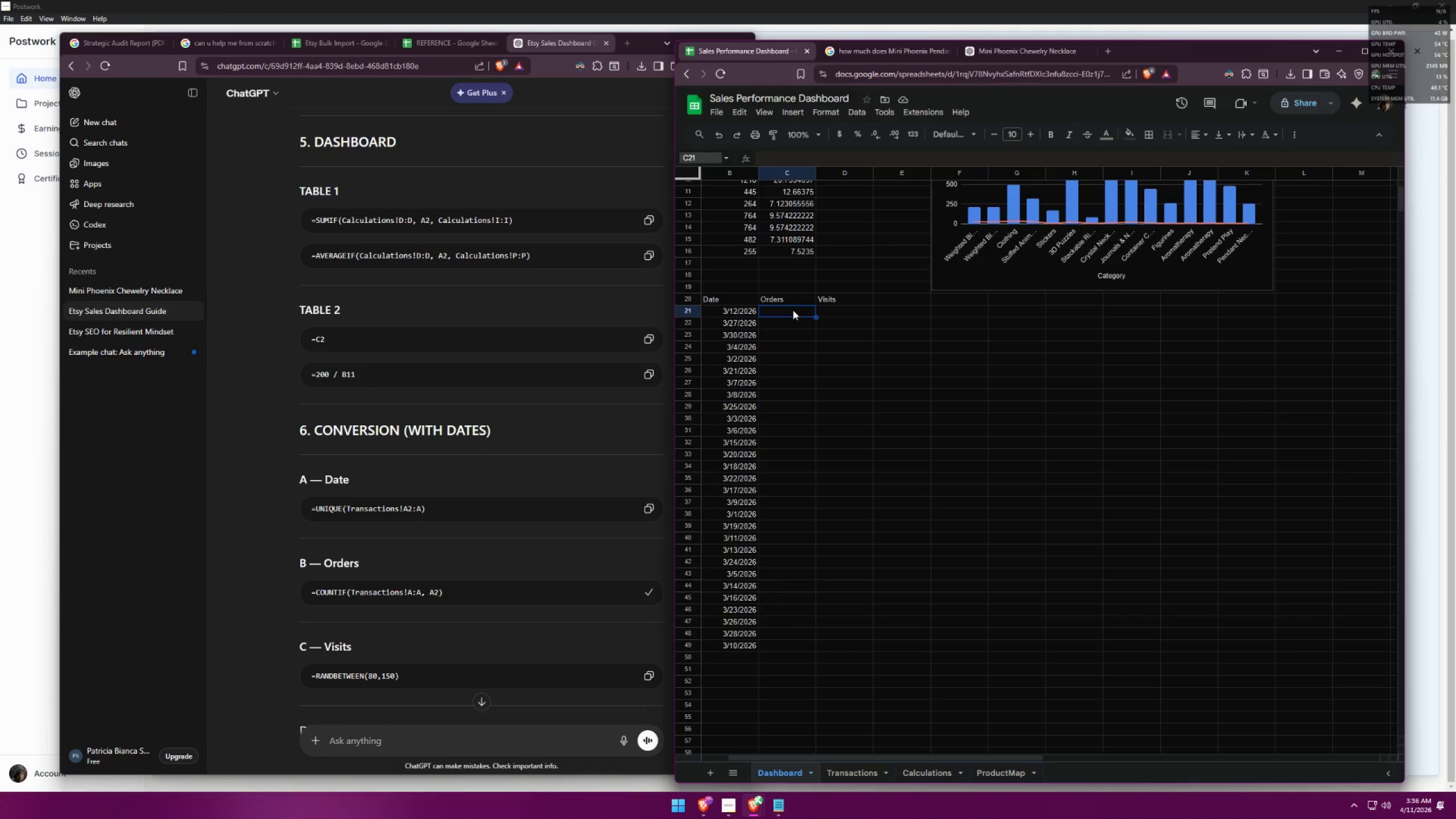 
key(Control+ControlLeft)
 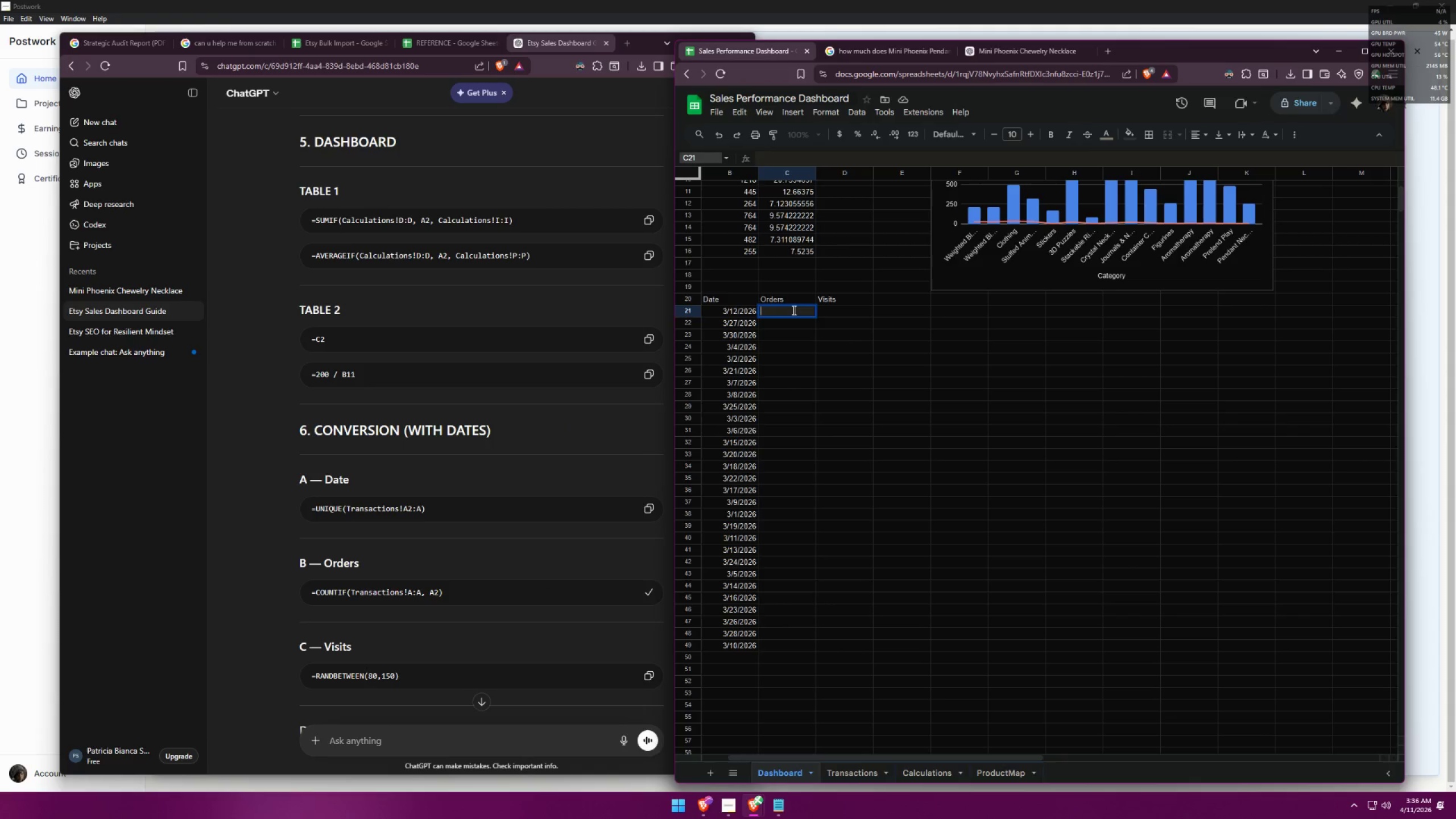 
key(Control+V)
 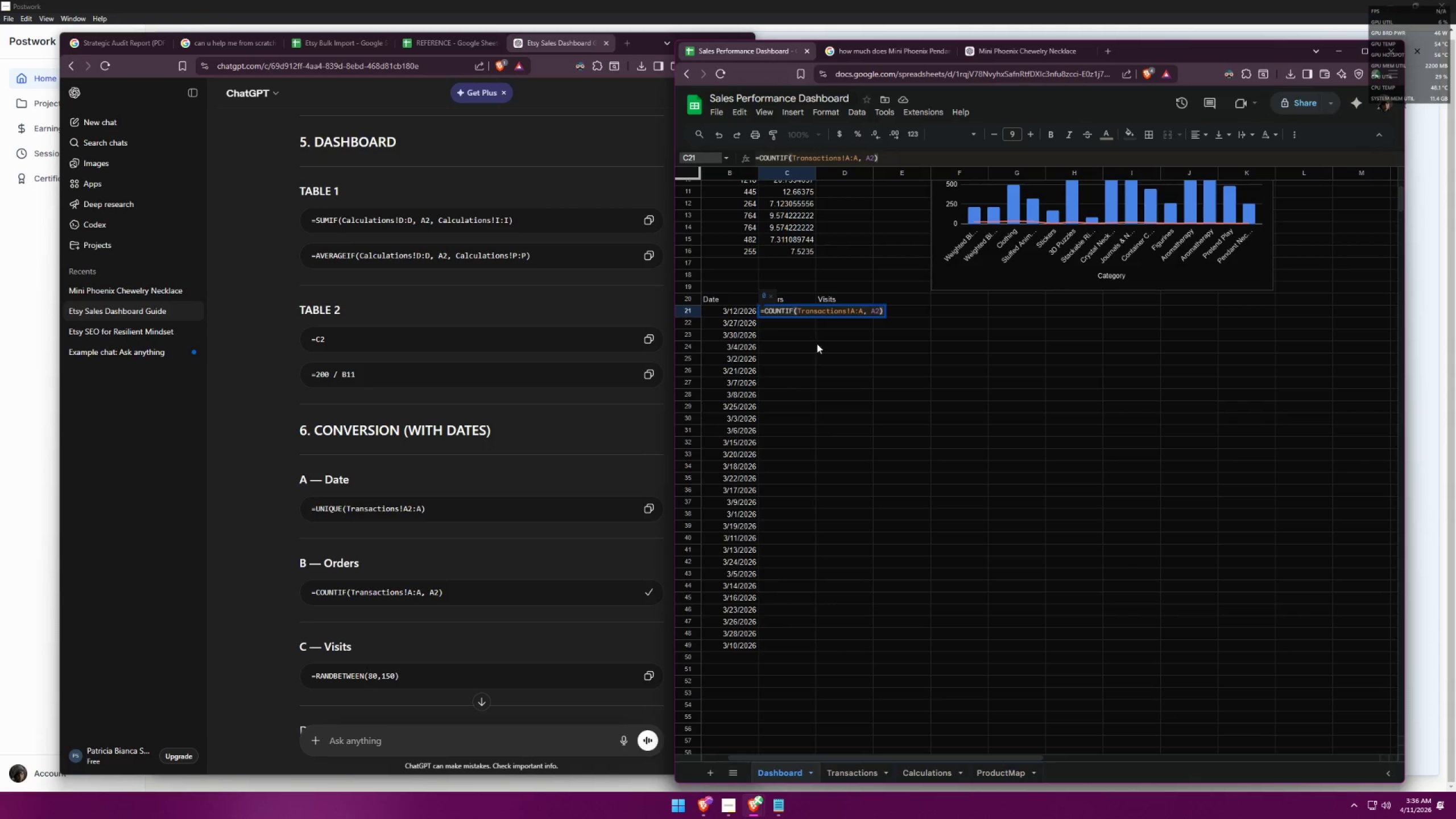 
left_click([800, 355])
 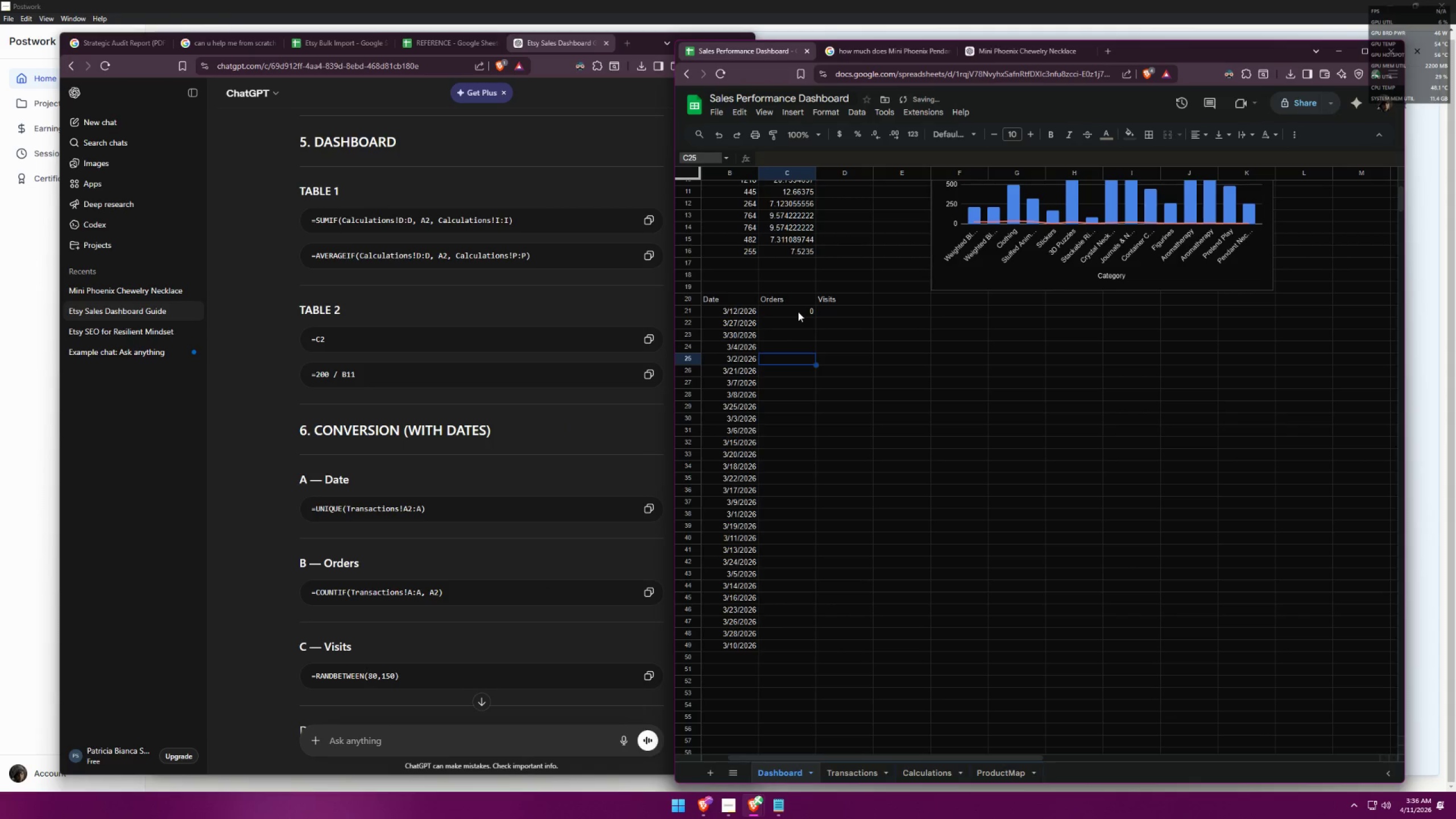 
double_click([798, 312])
 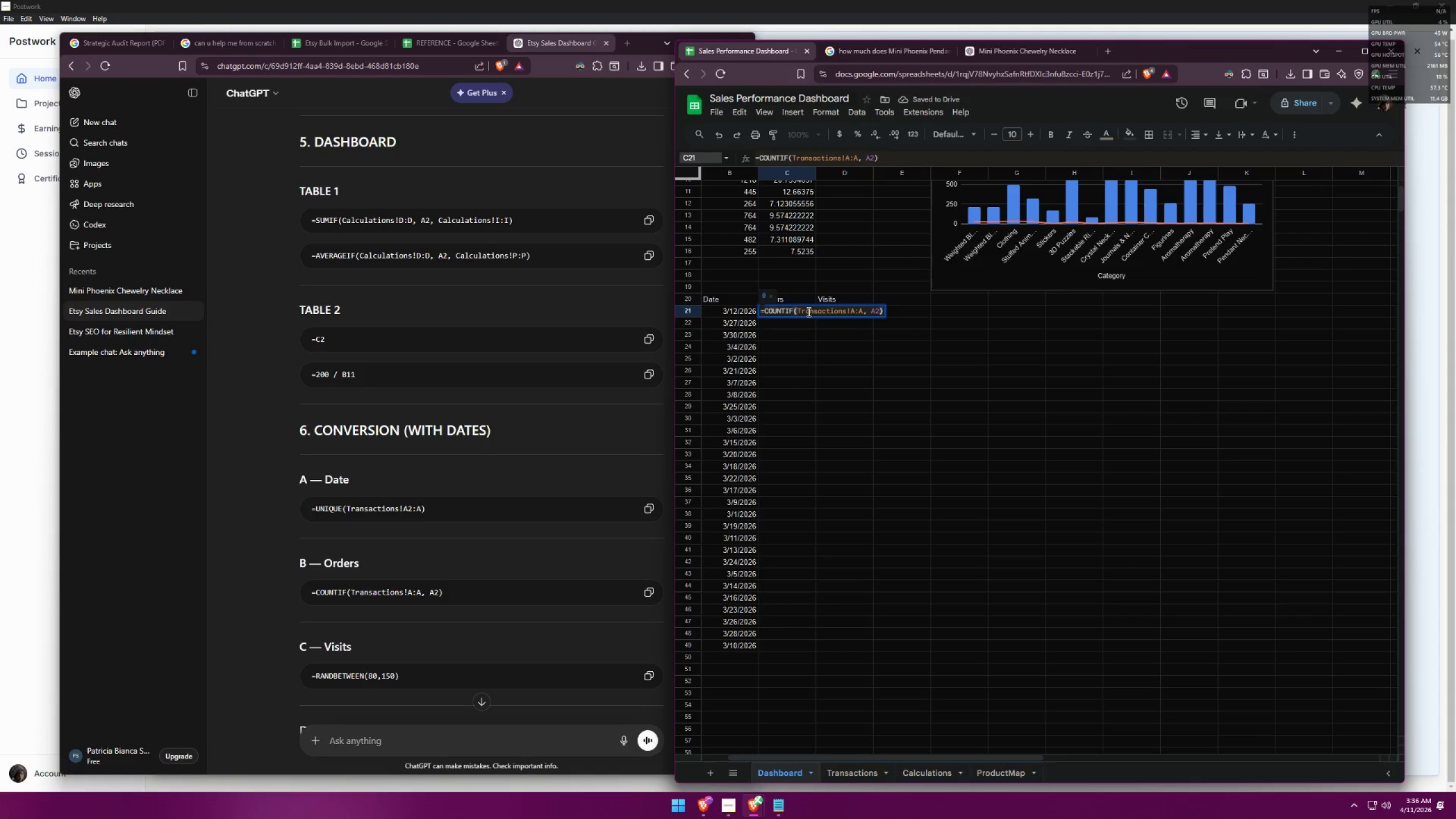 
double_click([808, 312])
 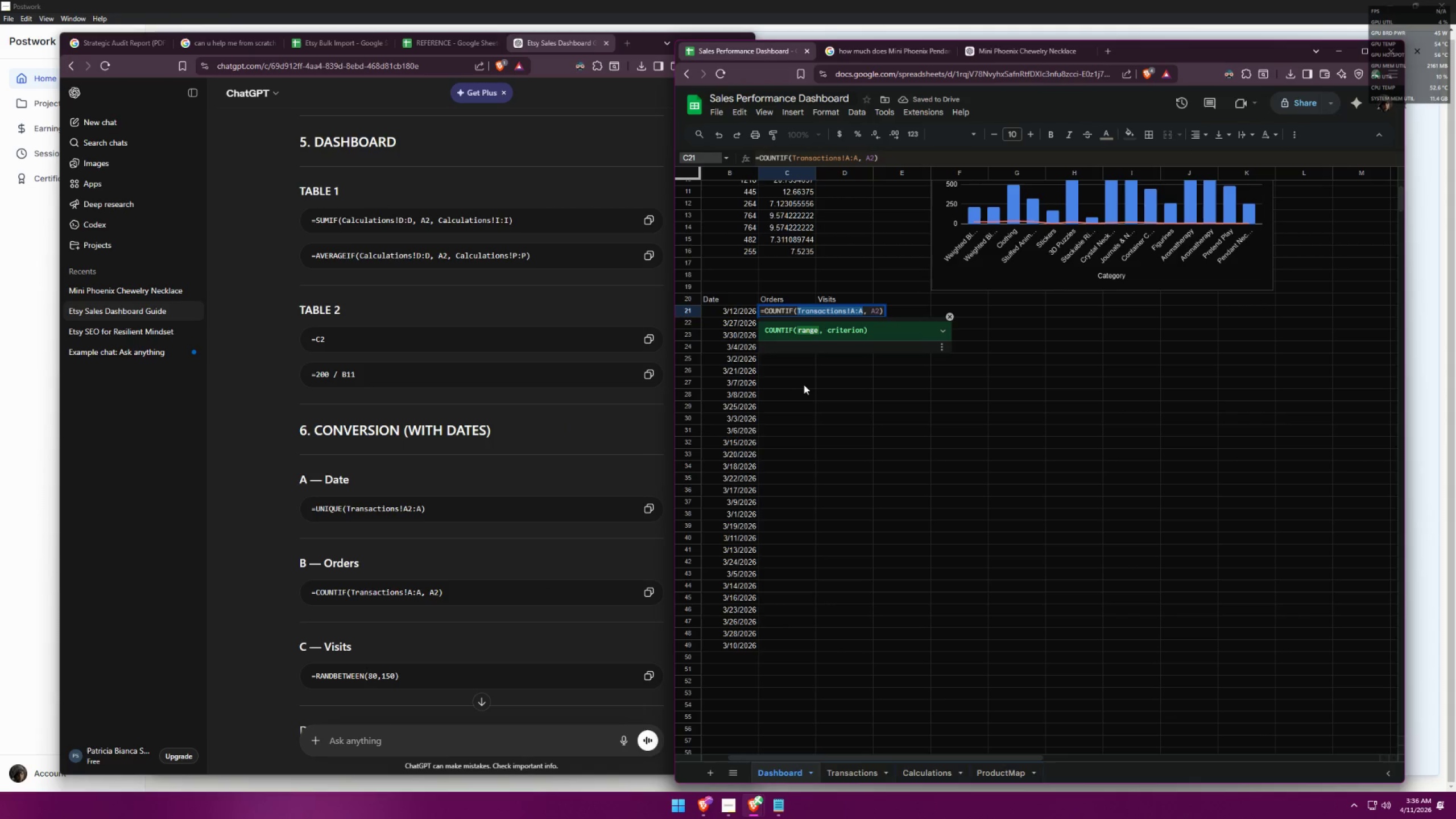 
left_click([804, 384])
 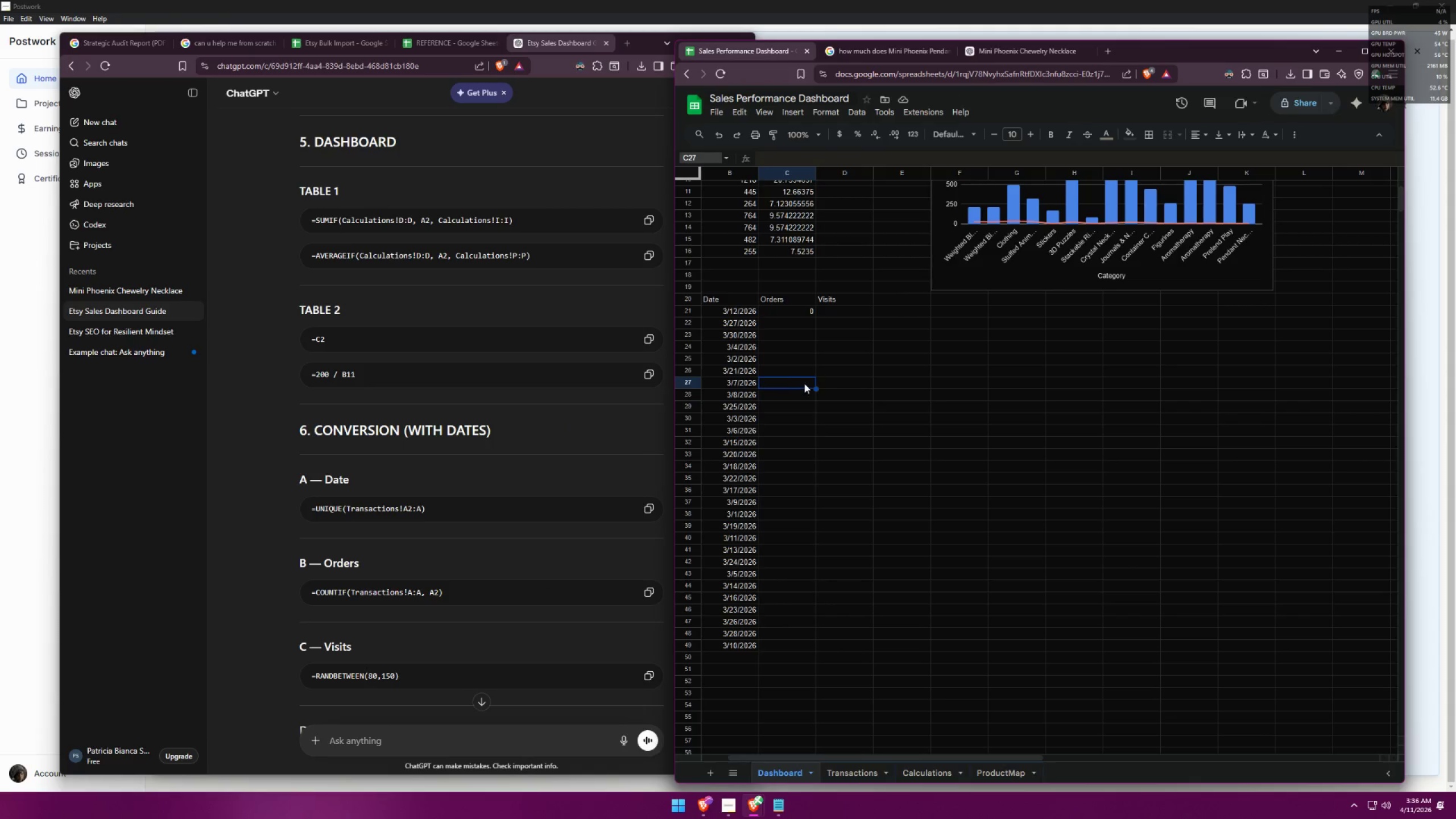 
scroll: coordinate [806, 383], scroll_direction: up, amount: 2.0
 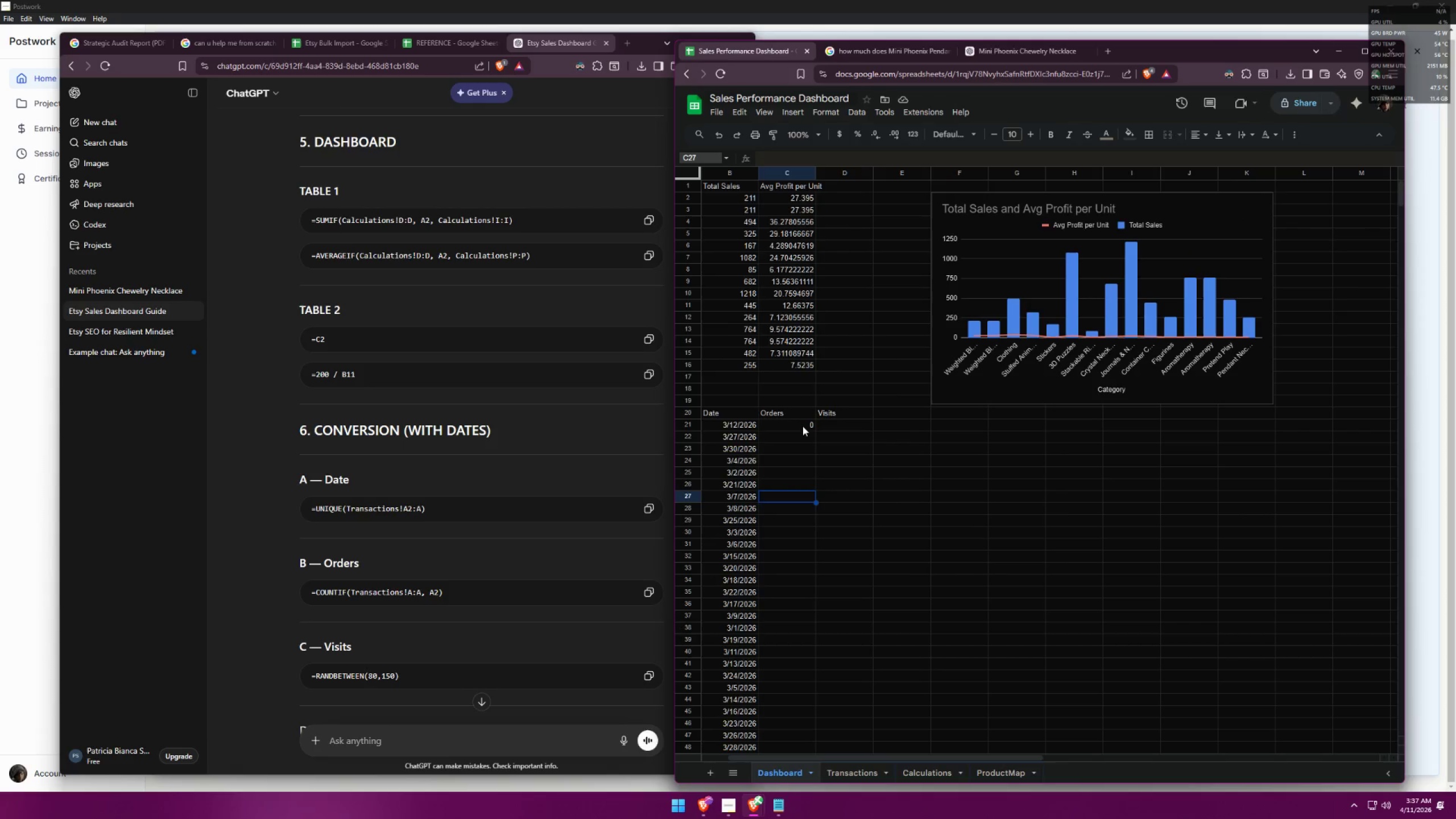 
left_click([802, 427])
 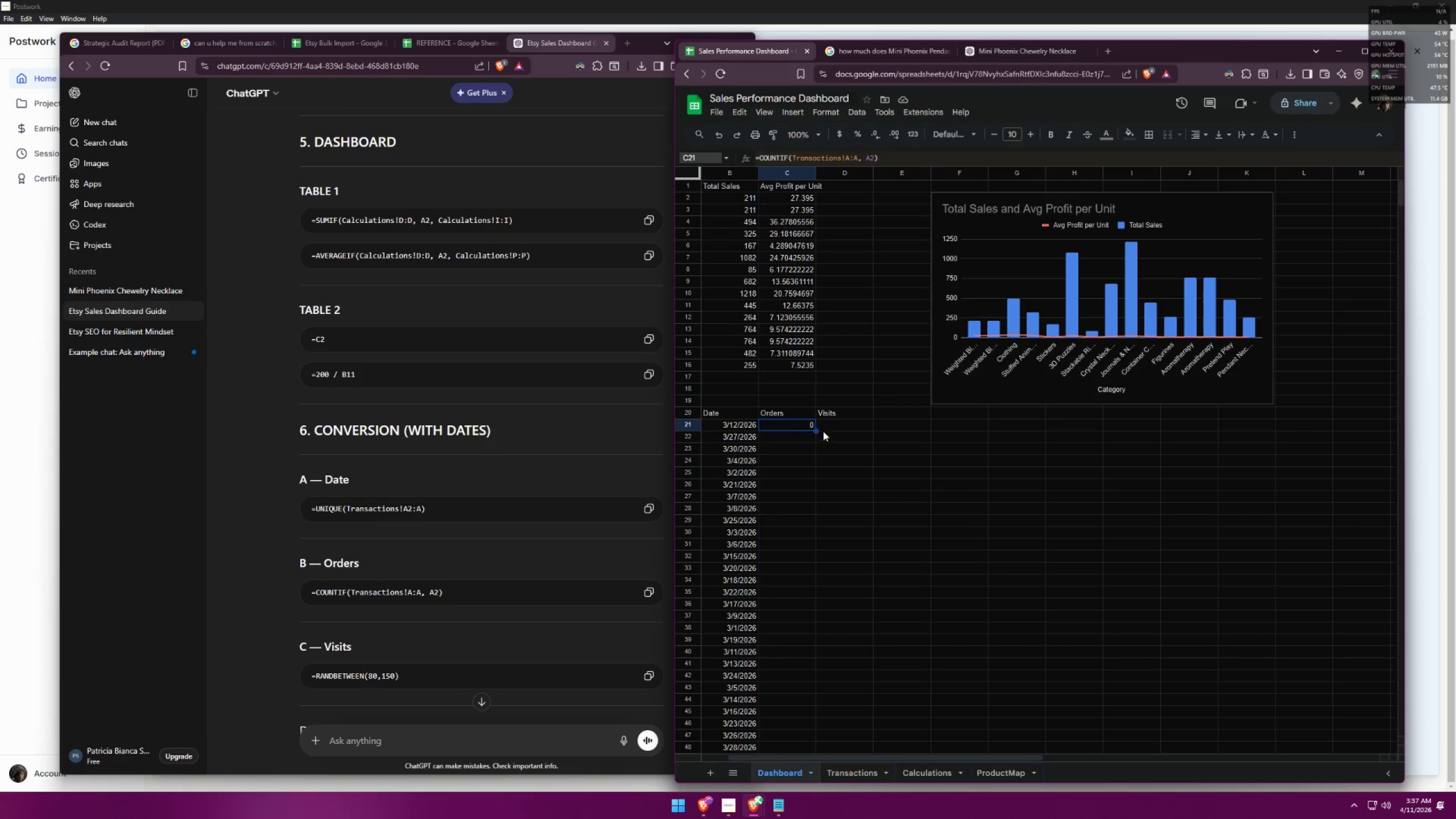 
left_click_drag(start_coordinate=[816, 429], to_coordinate=[803, 516])
 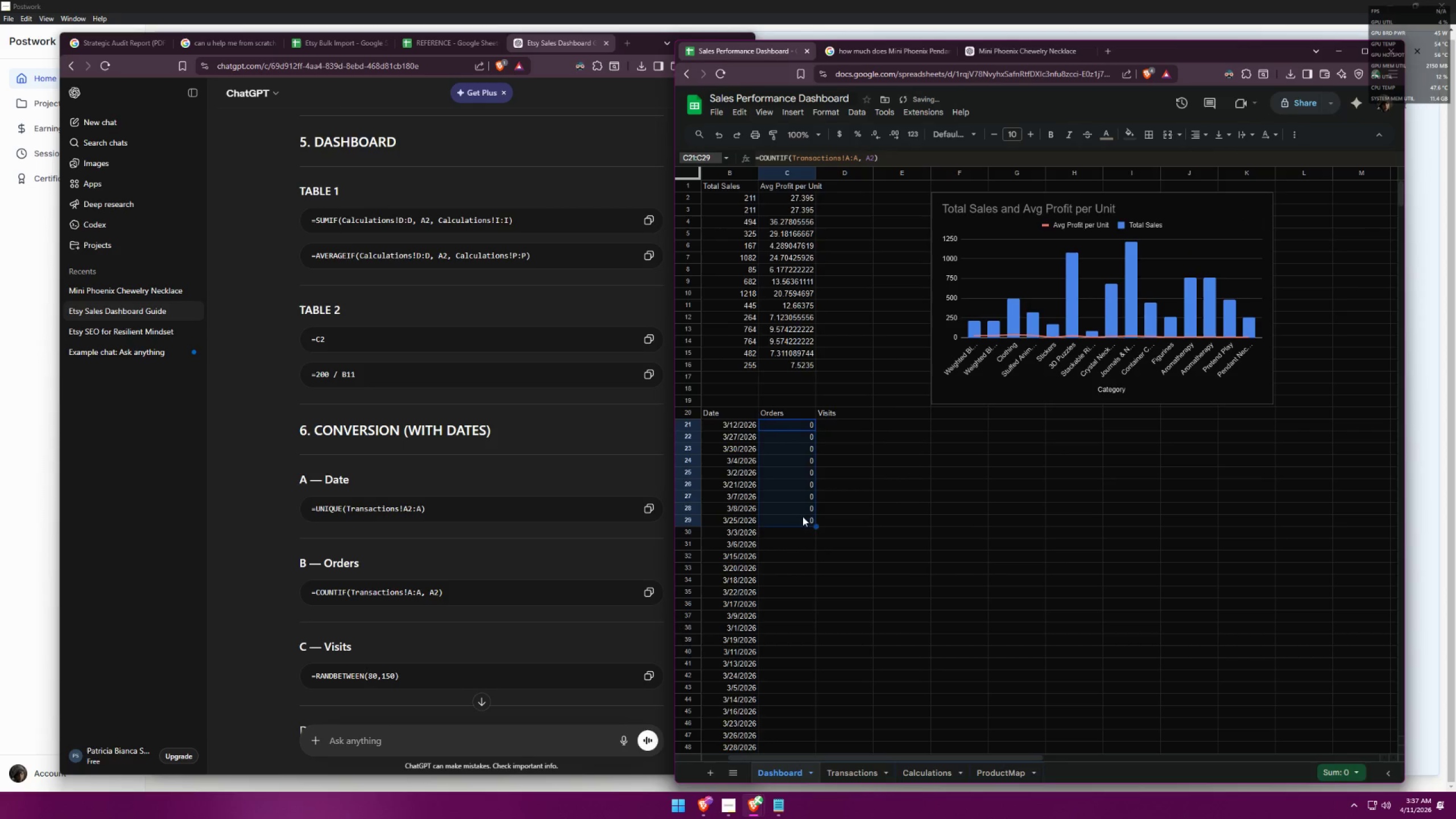 
key(Control+Z)
 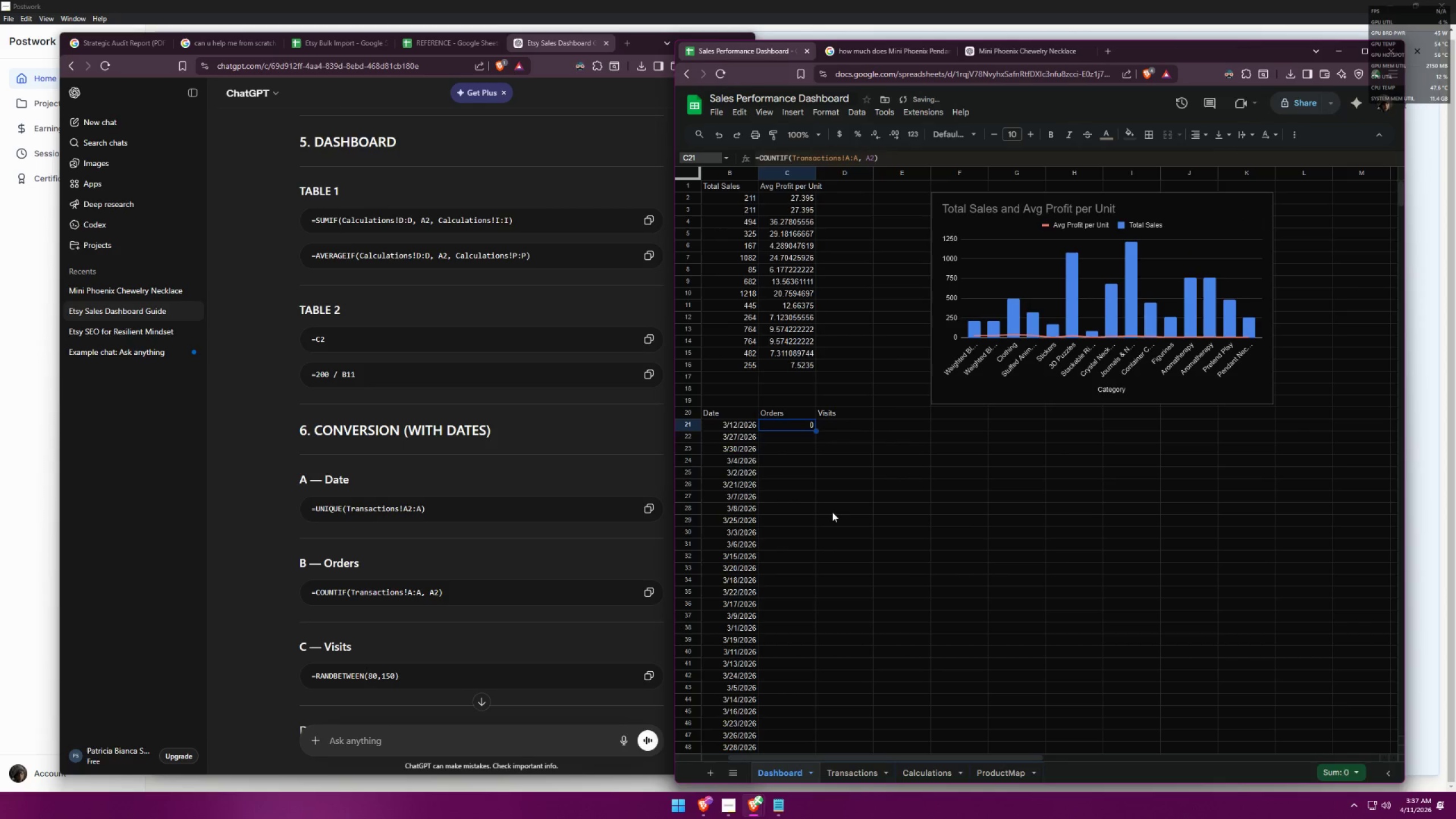 
key(Control+Z)
 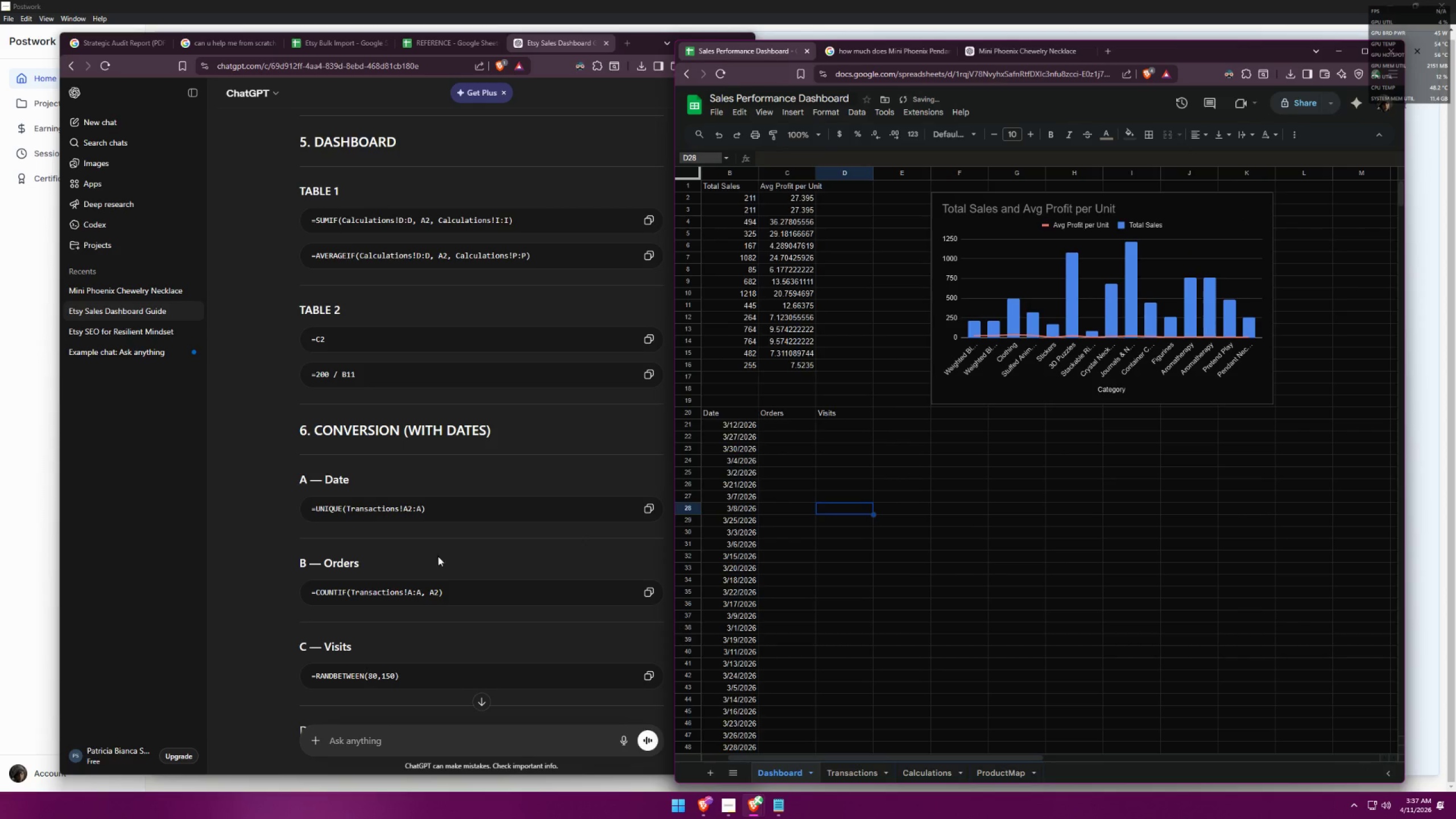 
scroll: coordinate [436, 539], scroll_direction: down, amount: 1.0